 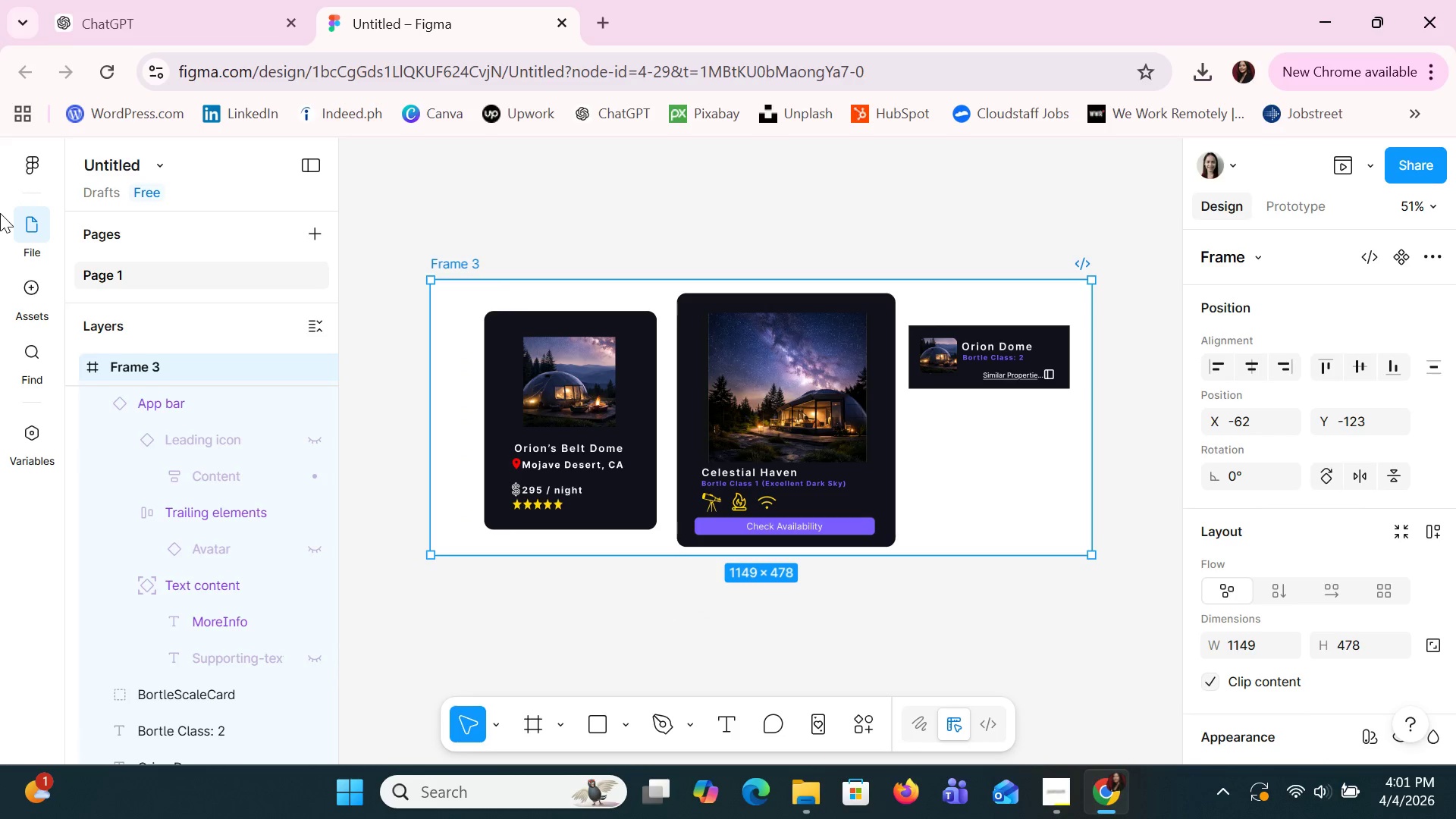 
left_click([556, 228])
 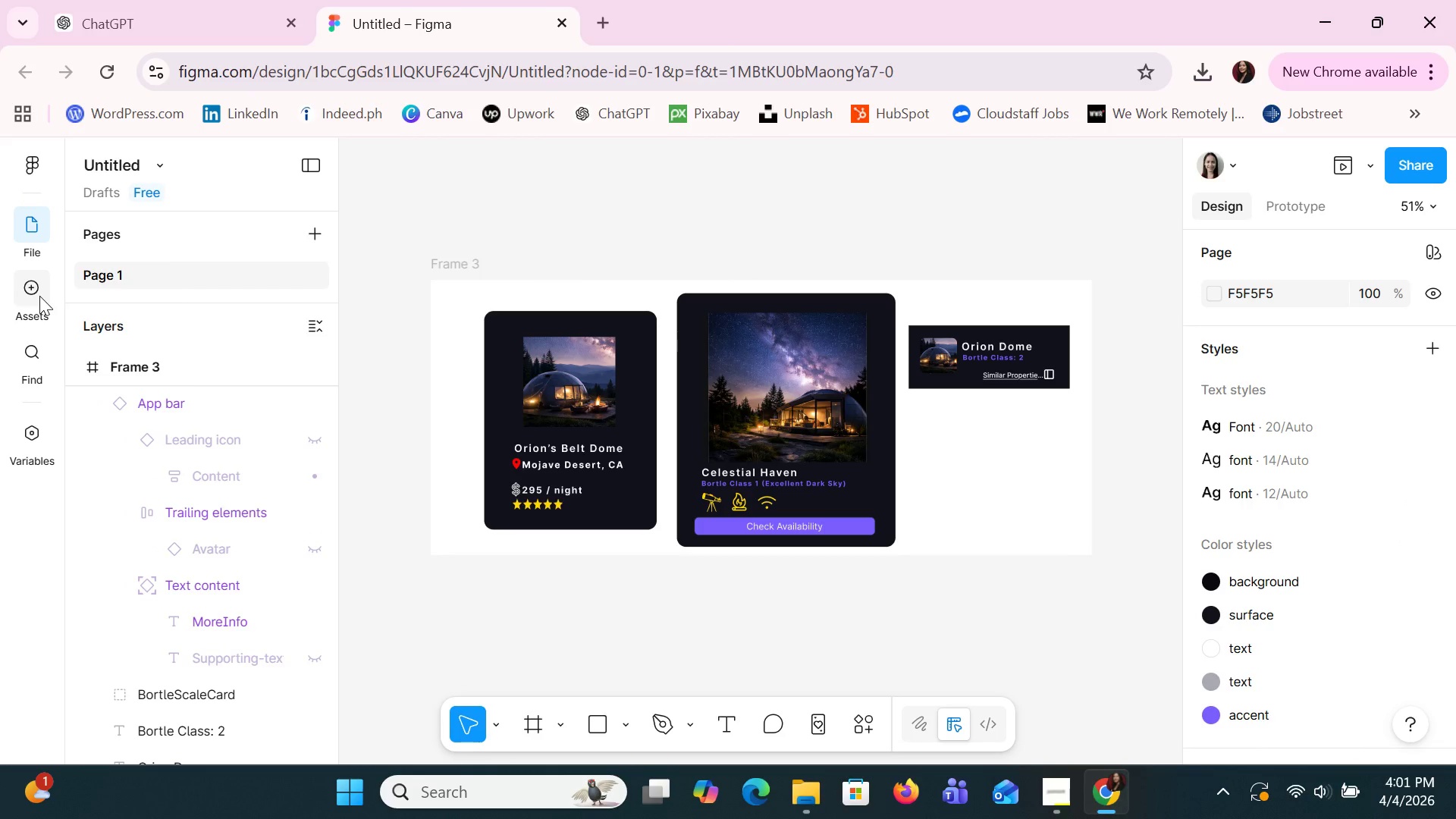 
left_click([39, 296])
 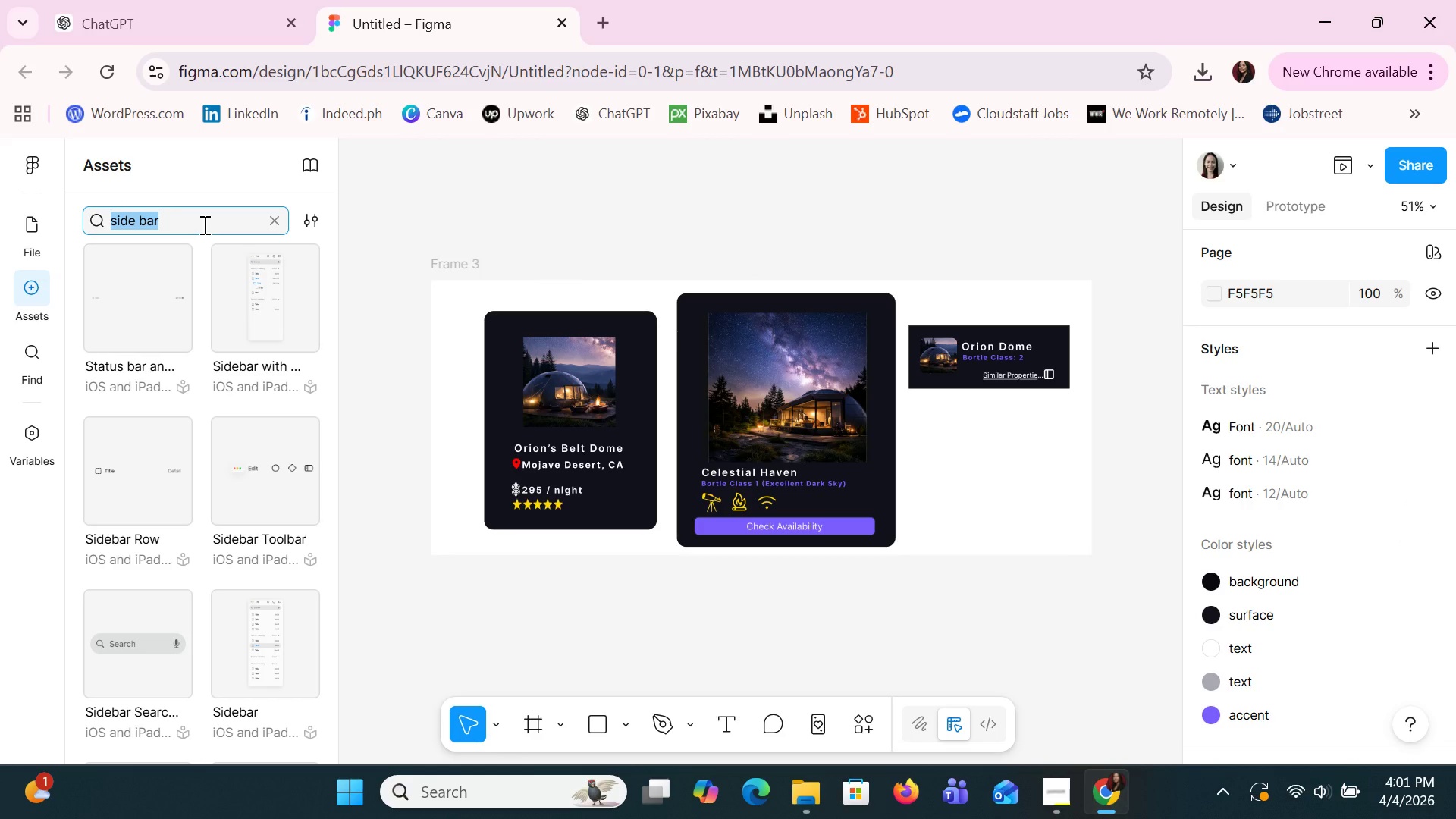 
type(indicator)
 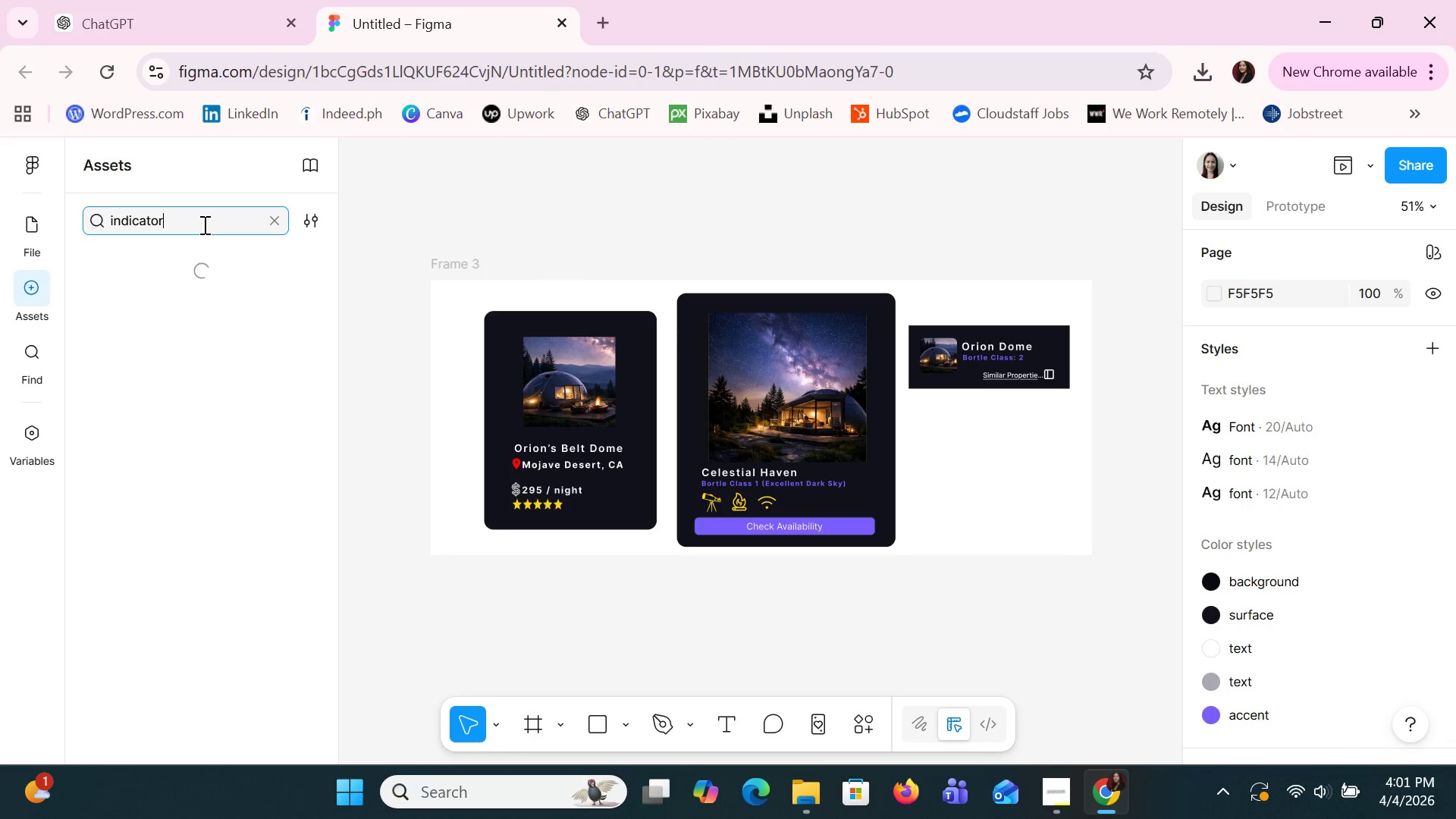 
key(Enter)
 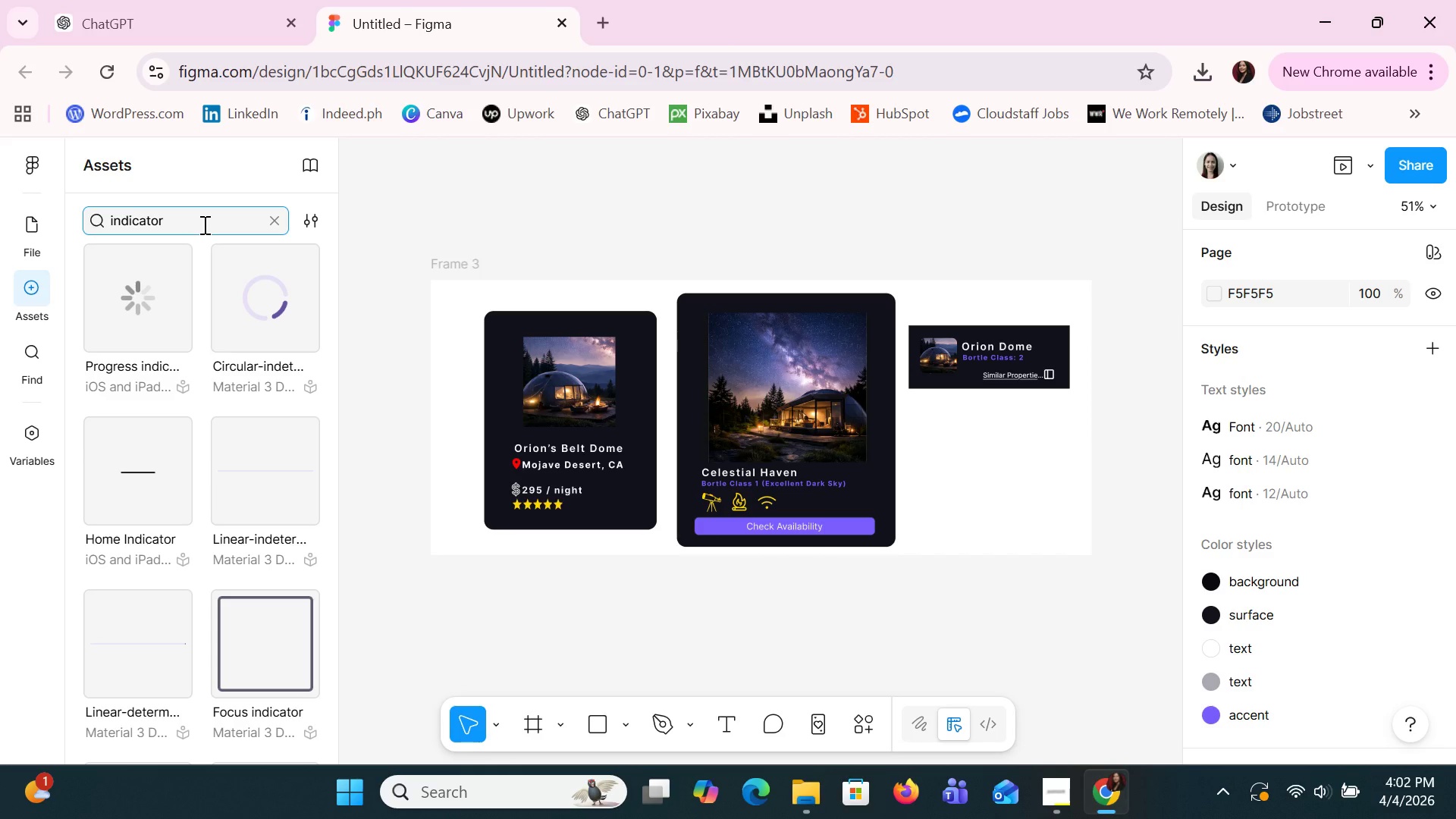 
wait(29.7)
 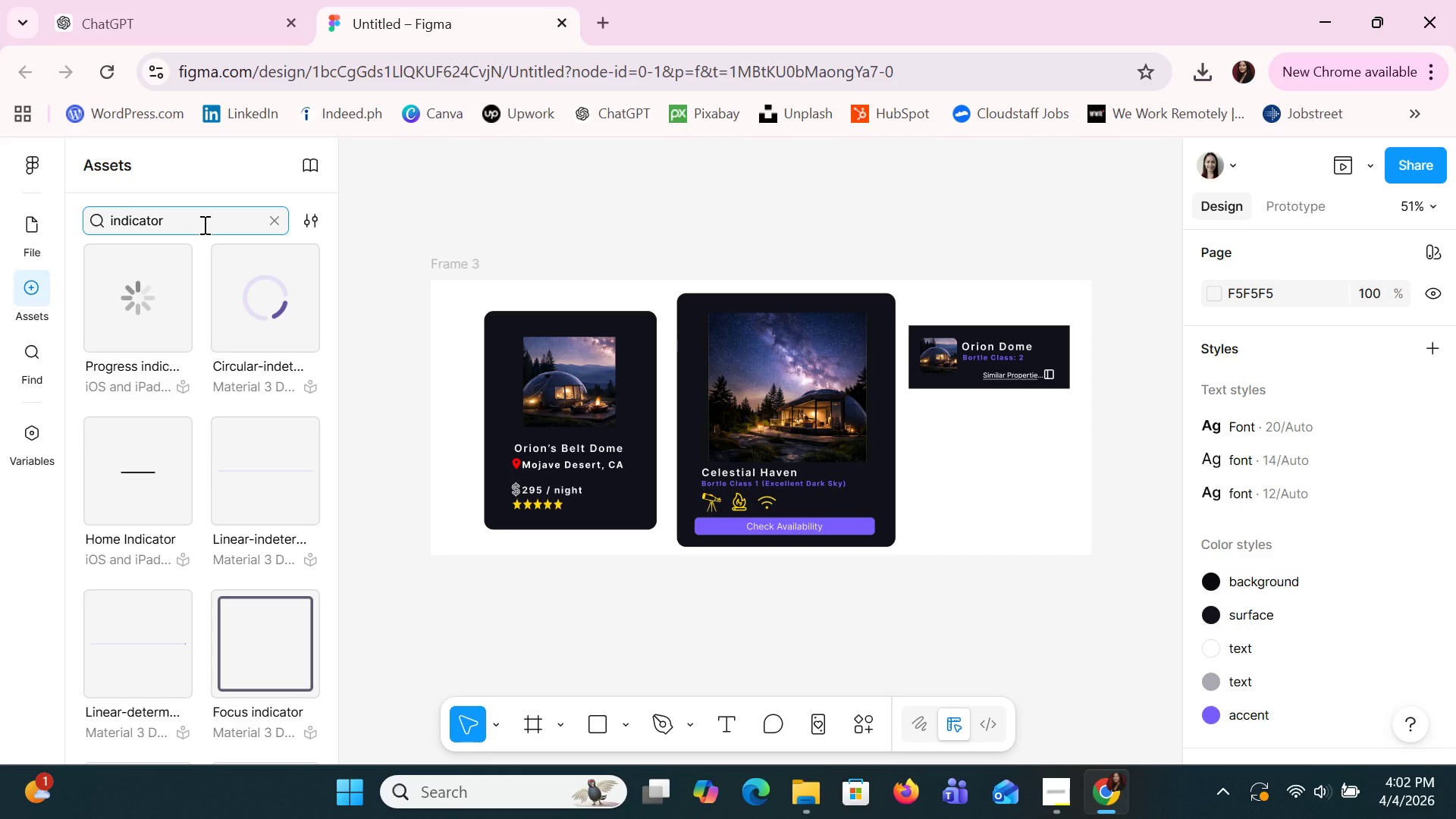 
scroll: coordinate [155, 402], scroll_direction: down, amount: 4.0
 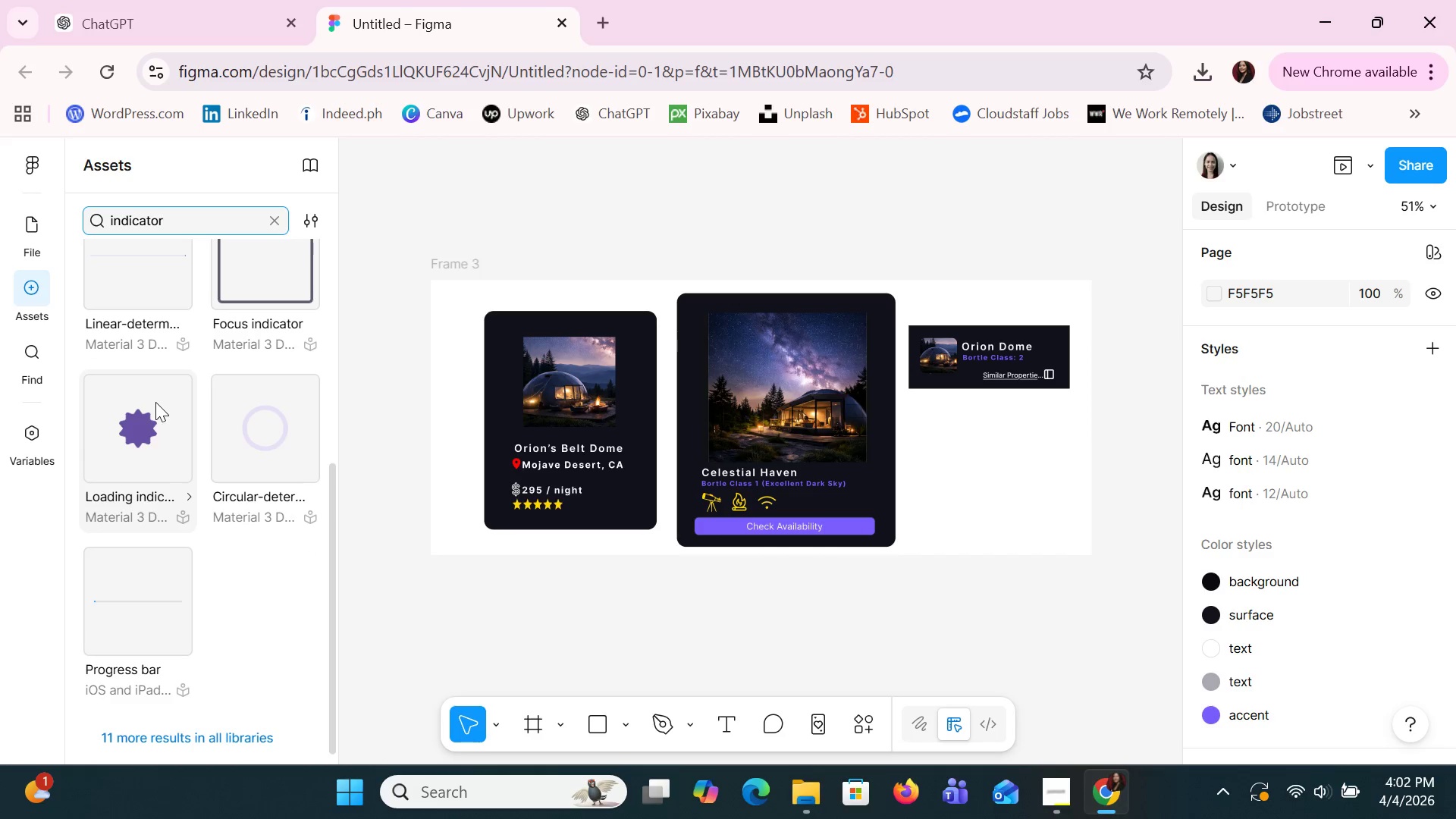 
scroll: coordinate [177, 430], scroll_direction: up, amount: 1.0
 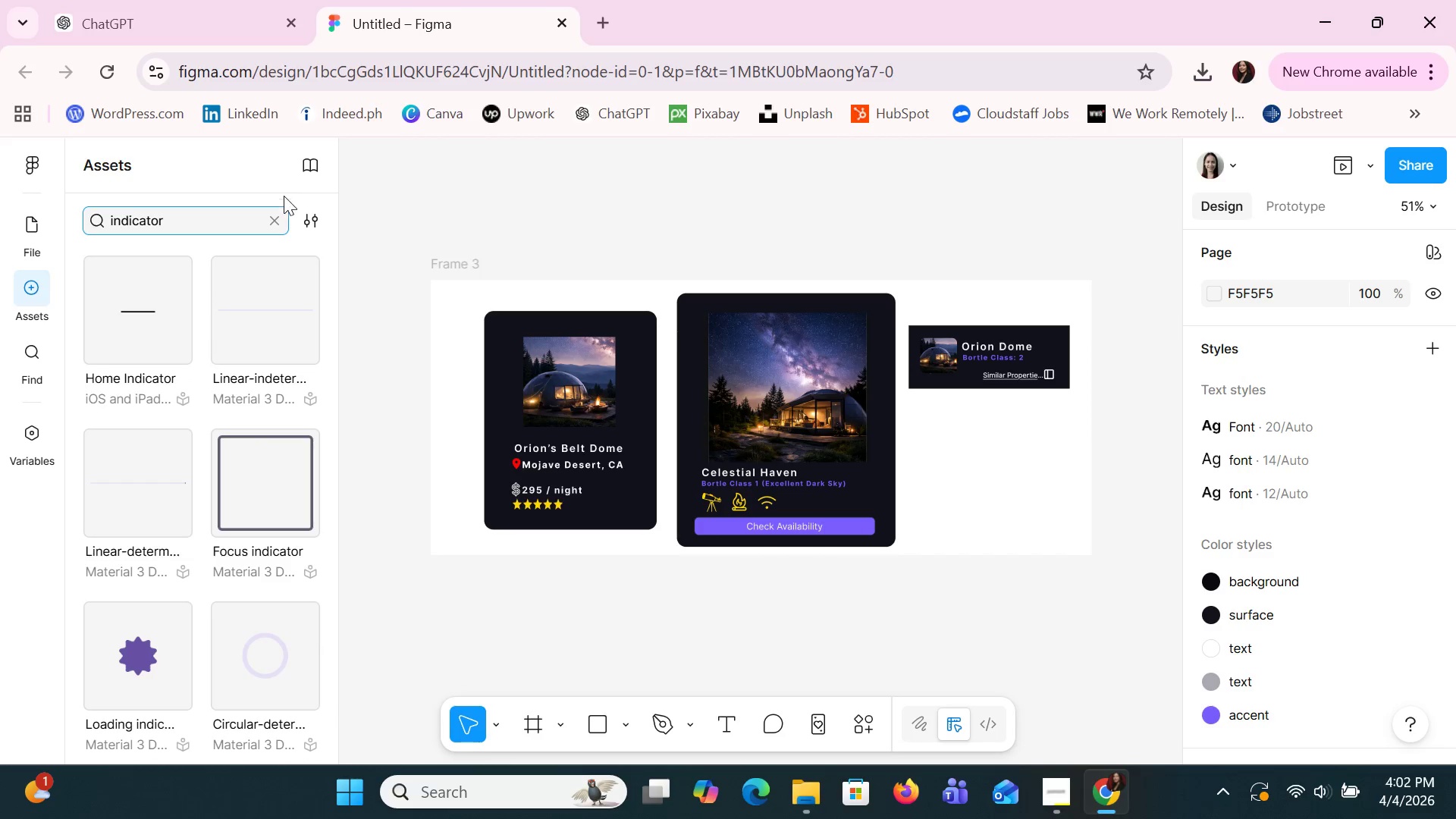 
left_click([277, 212])
 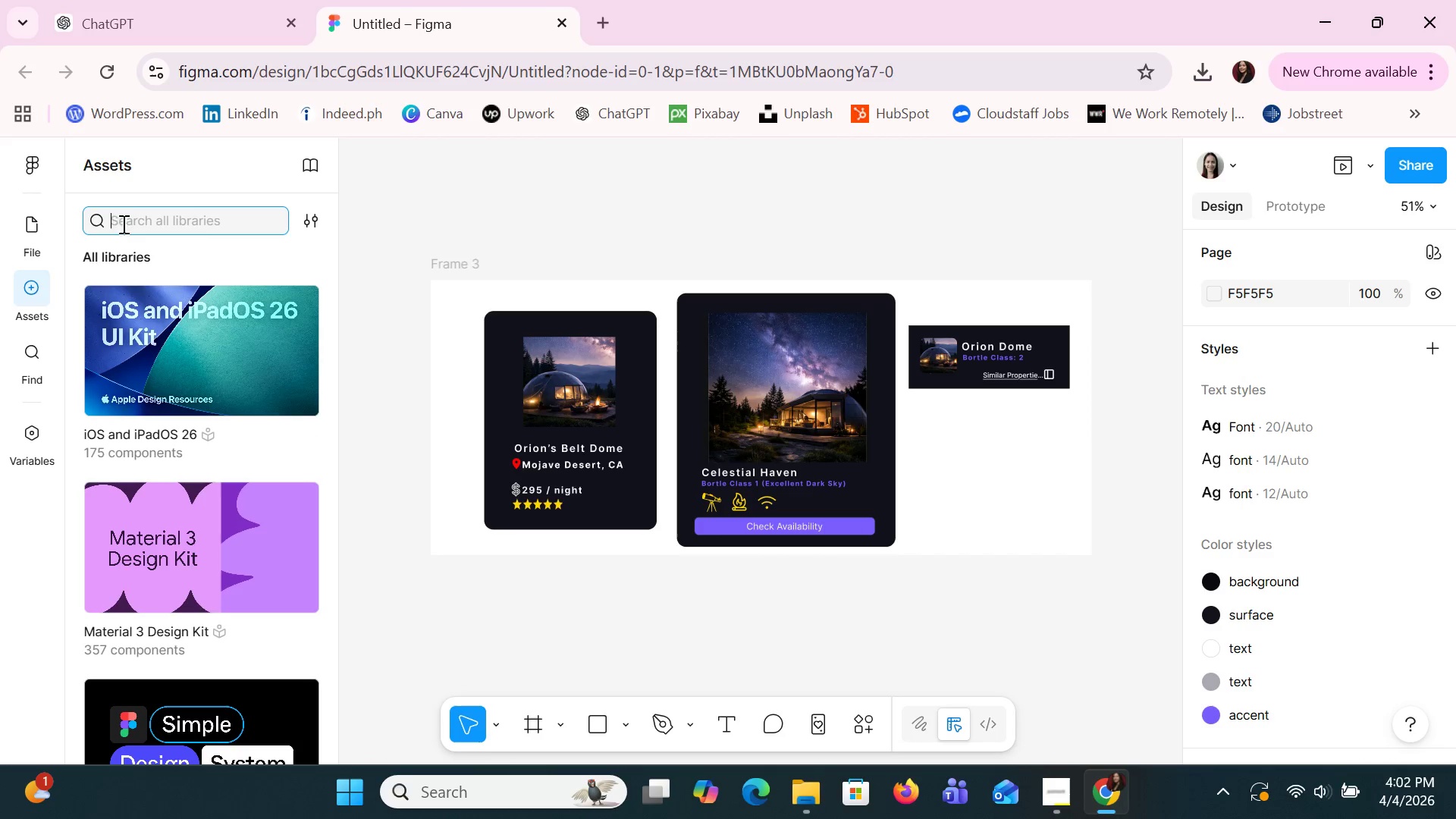 
left_click([46, 234])
 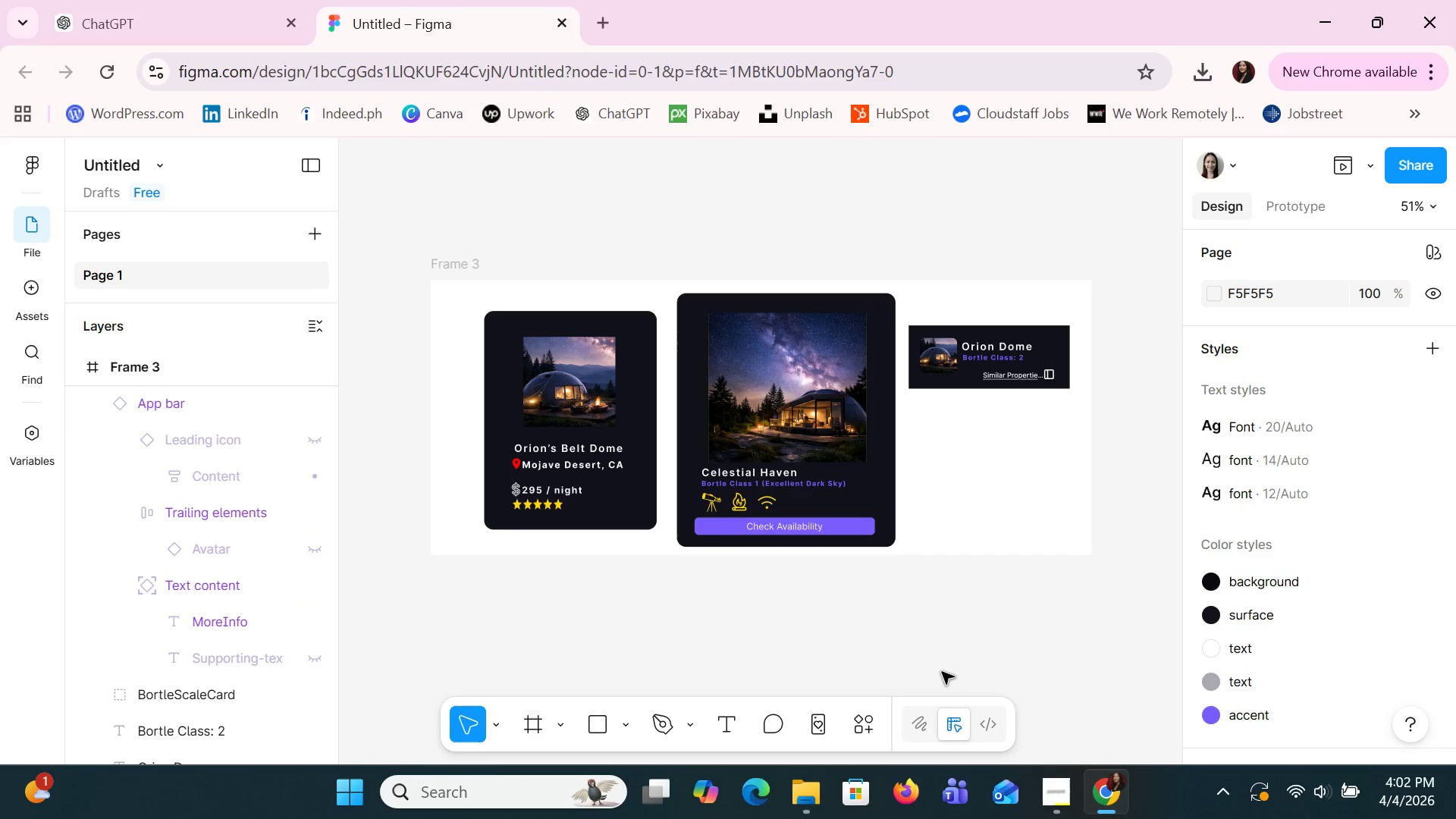 
left_click([943, 672])
 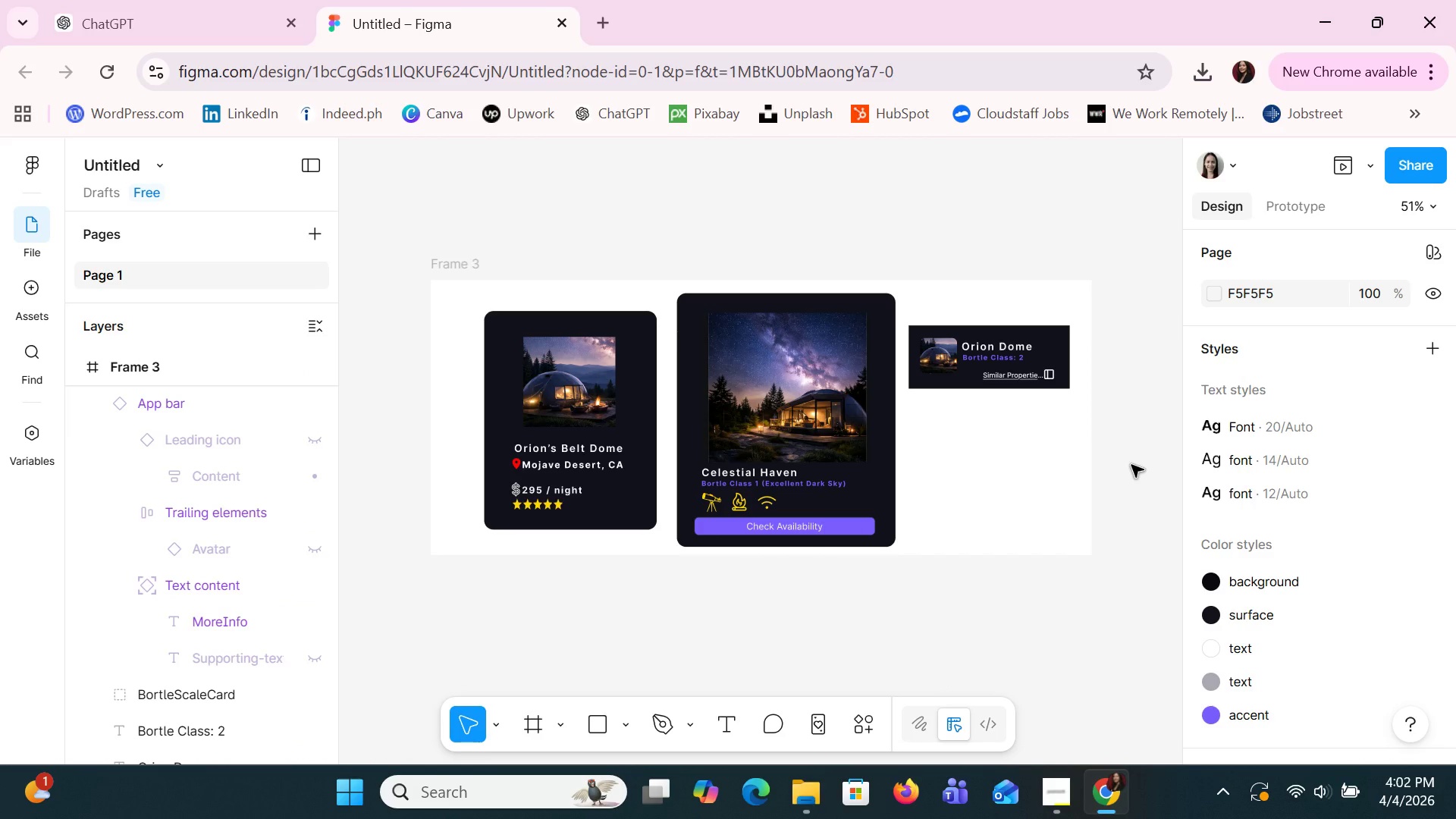 
hold_key(key=ControlLeft, duration=1.34)
scroll: coordinate [1131, 465], scroll_direction: up, amount: 9.0
 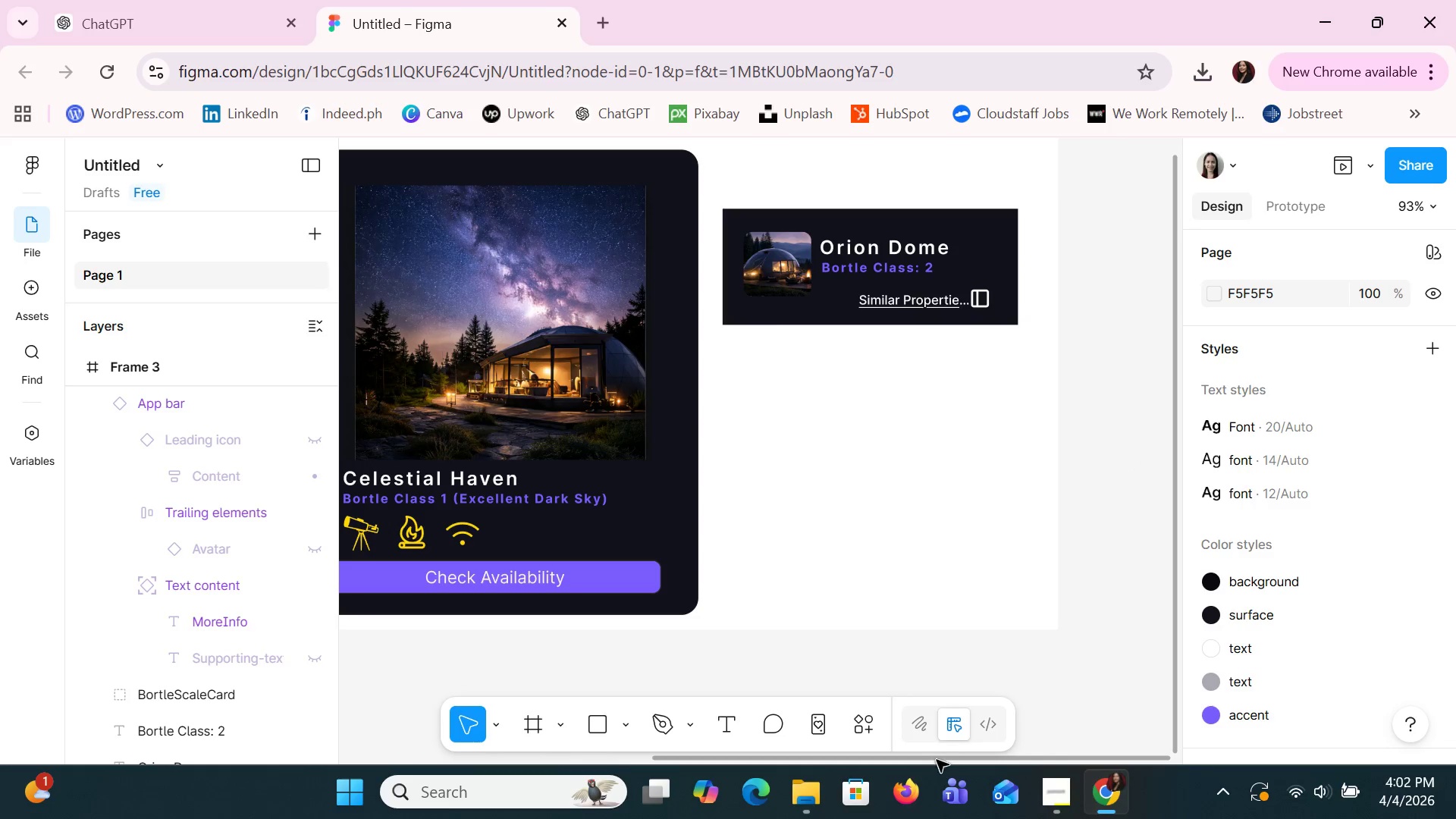 
left_click_drag(start_coordinate=[937, 760], to_coordinate=[901, 773])
 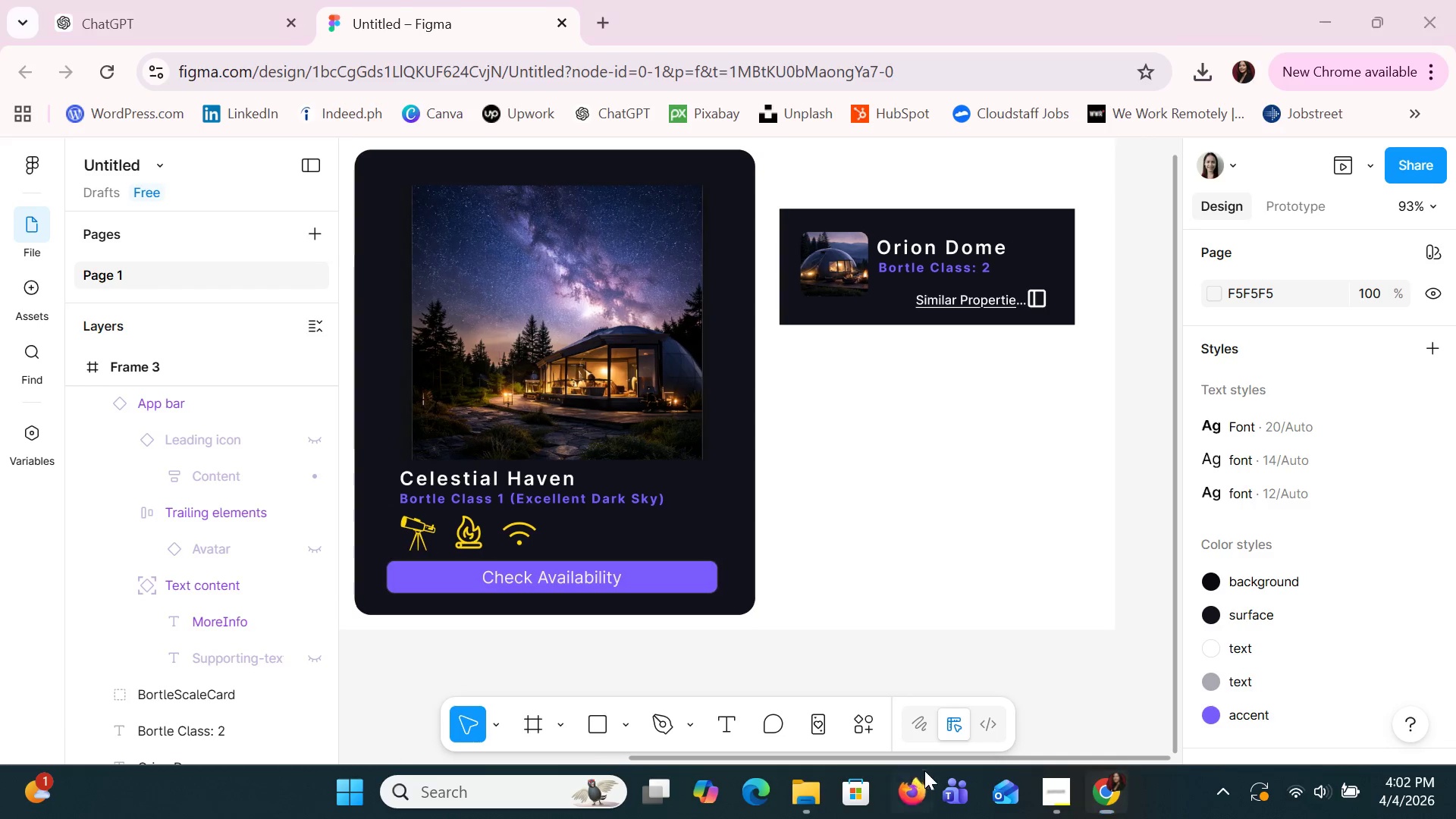 
left_click_drag(start_coordinate=[904, 773], to_coordinate=[987, 788])
 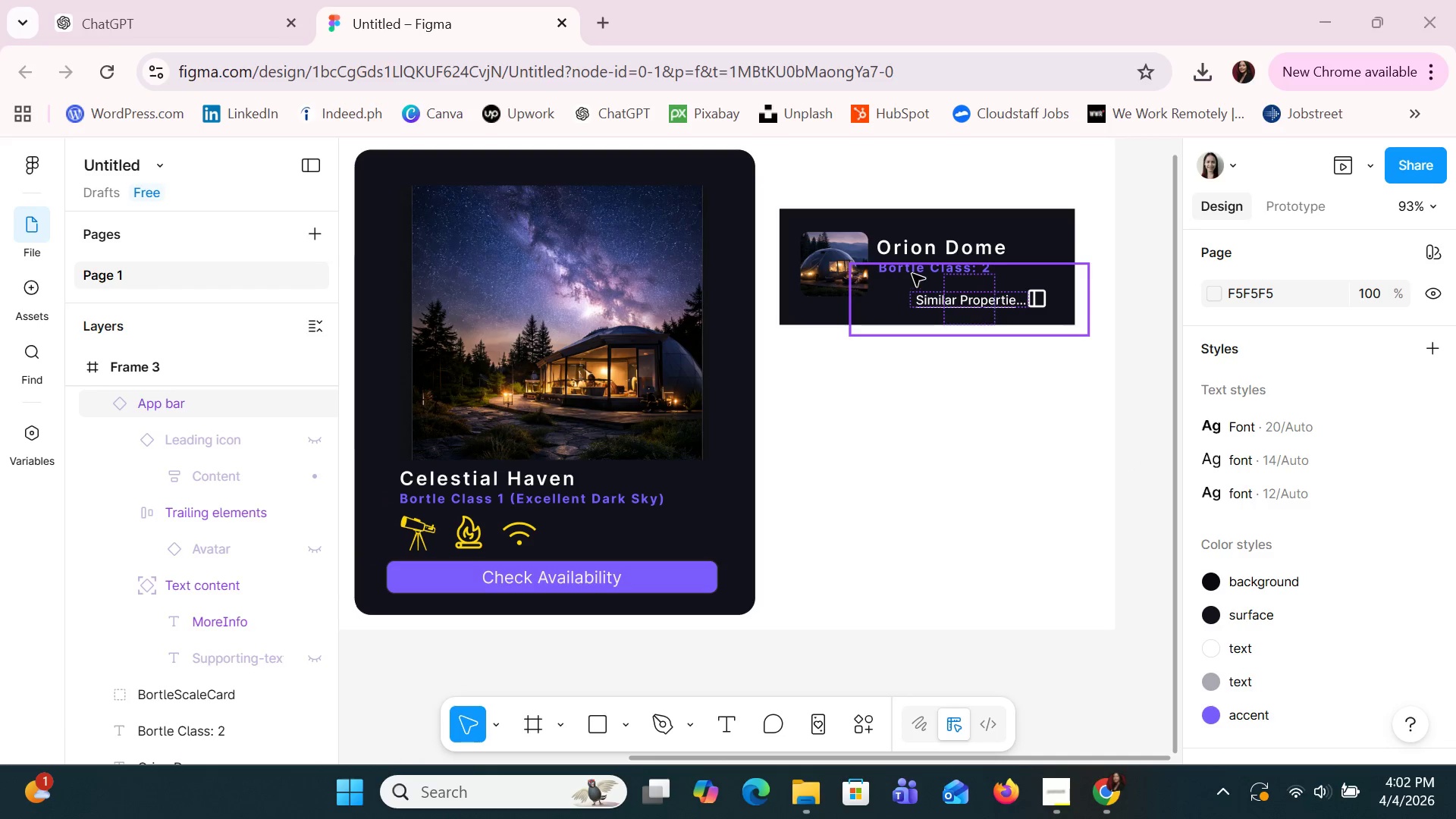 
left_click([911, 266])
 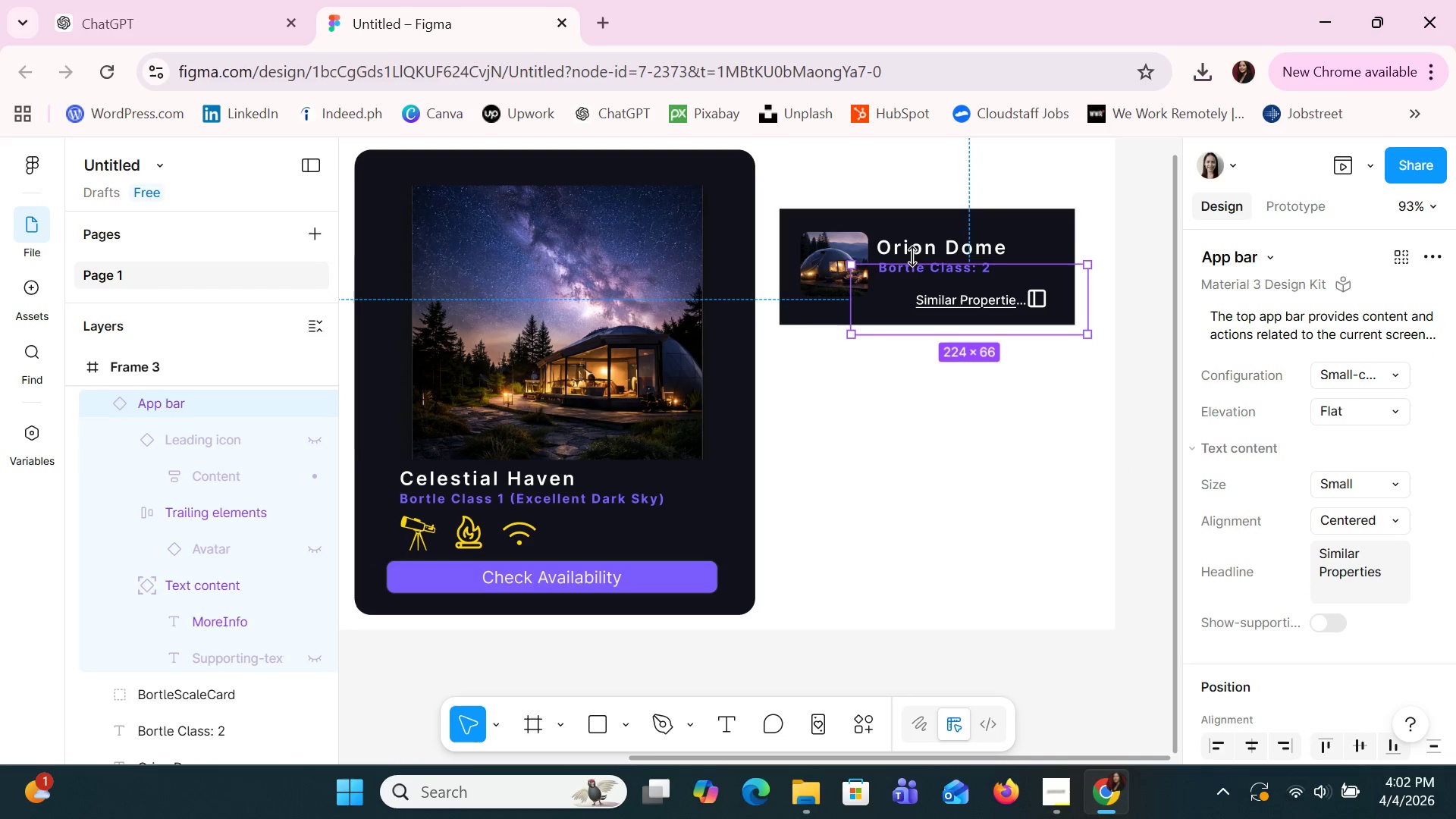 
left_click([913, 255])
 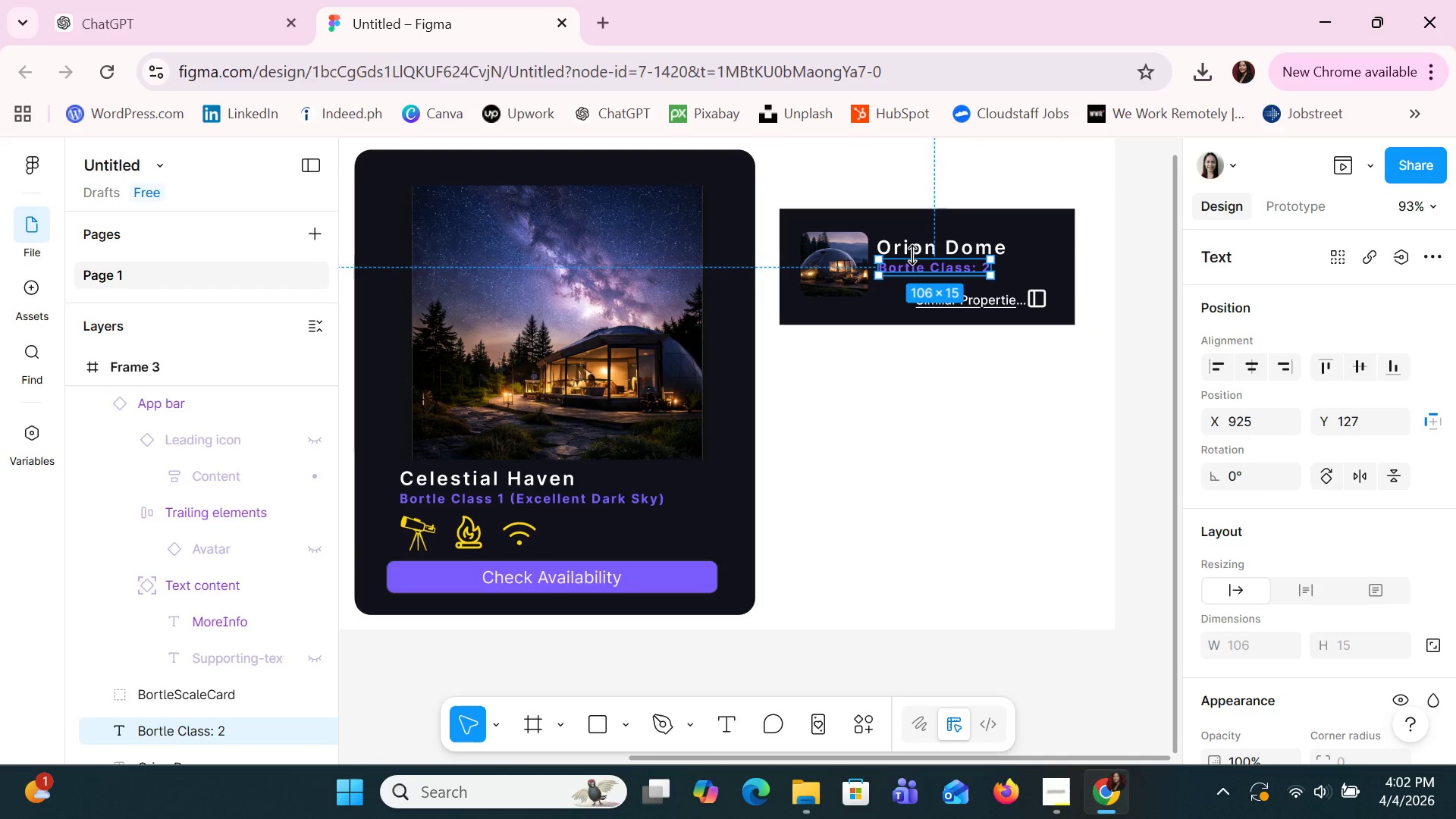 
hold_key(key=ShiftLeft, duration=1.5)
left_click([917, 245])
 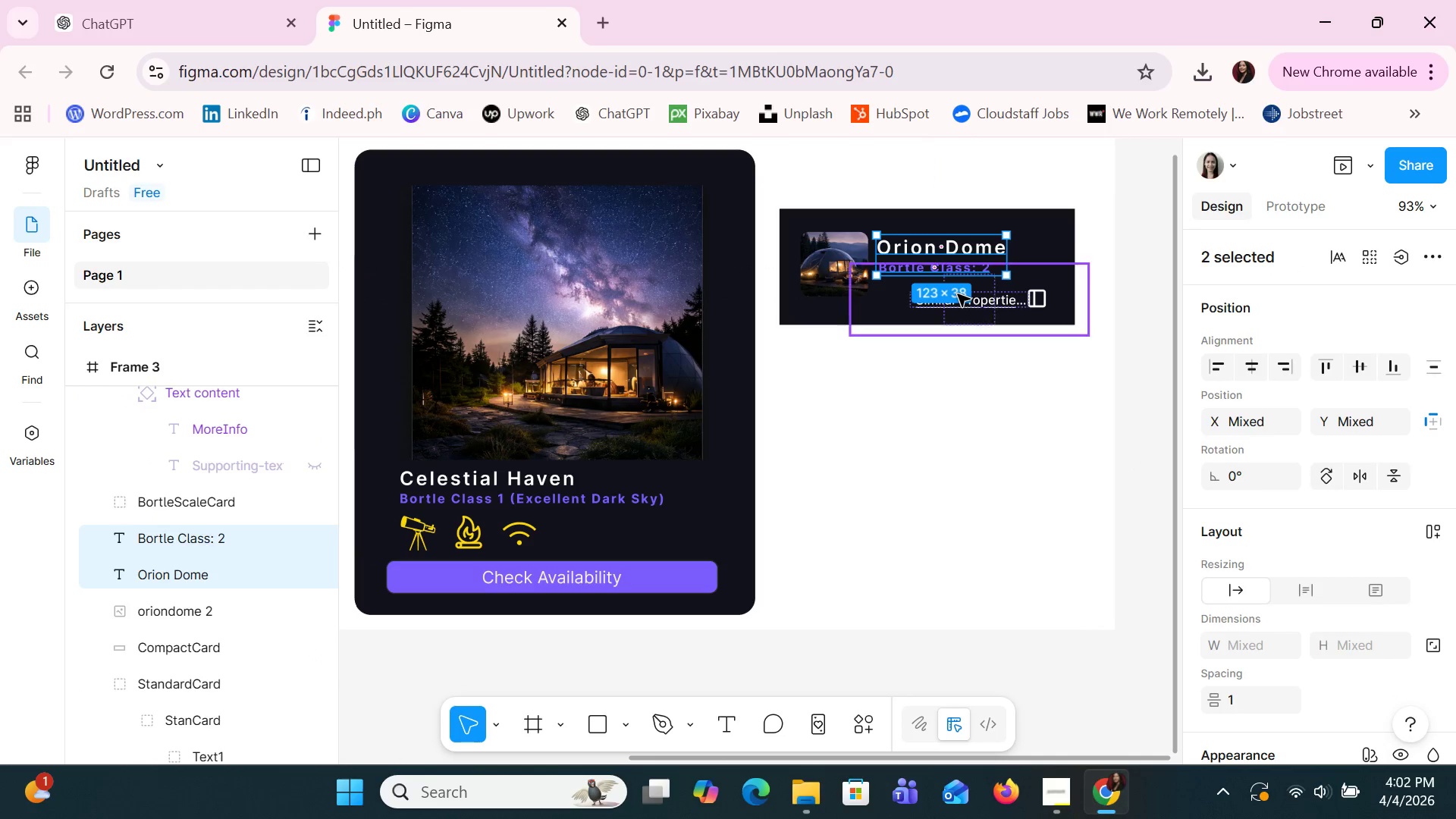 
hold_key(key=ShiftLeft, duration=1.5)
left_click([969, 299])
 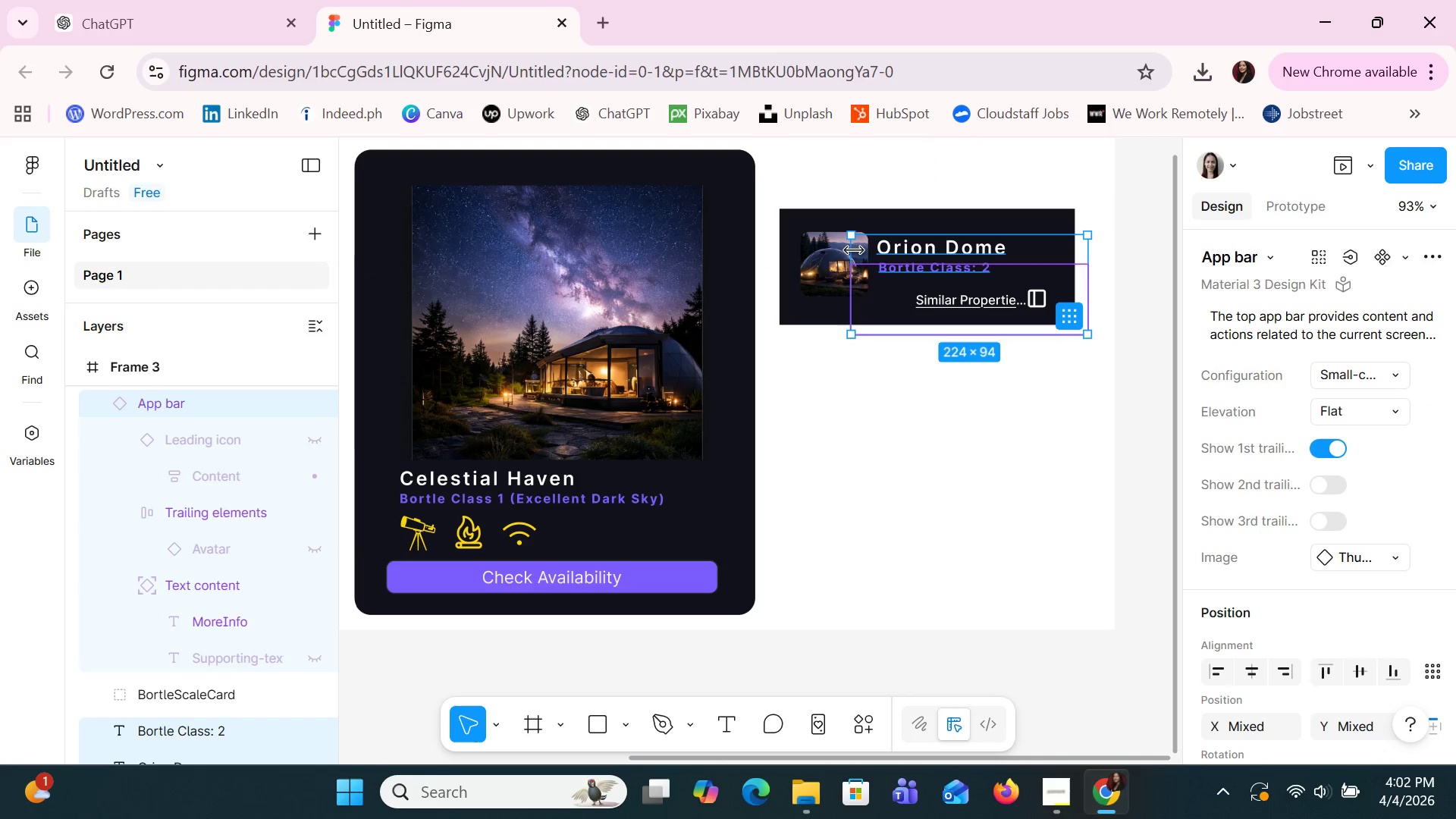 
left_click([854, 249])
 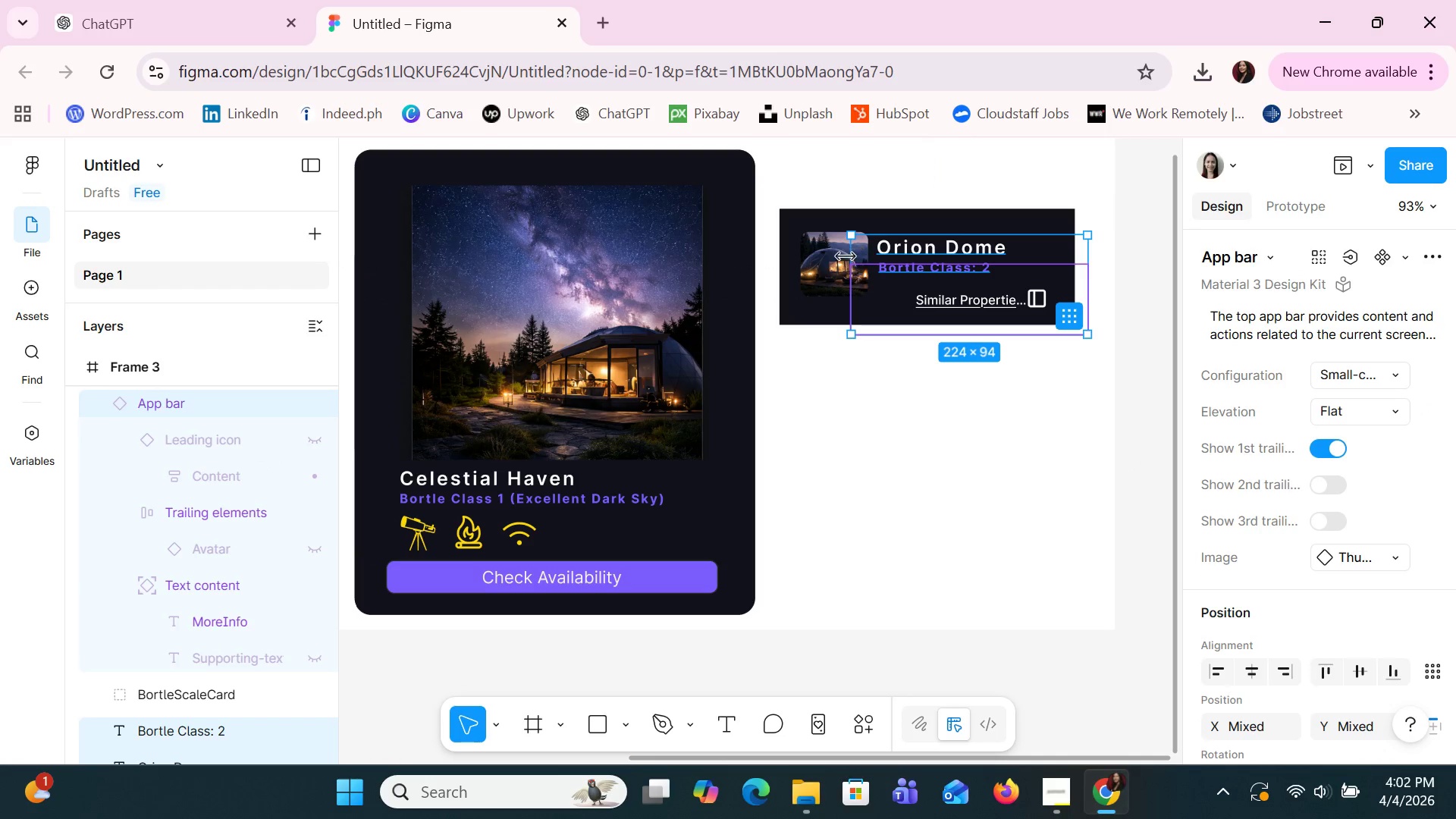 
hold_key(key=ShiftLeft, duration=1.5)
left_click([835, 256])
 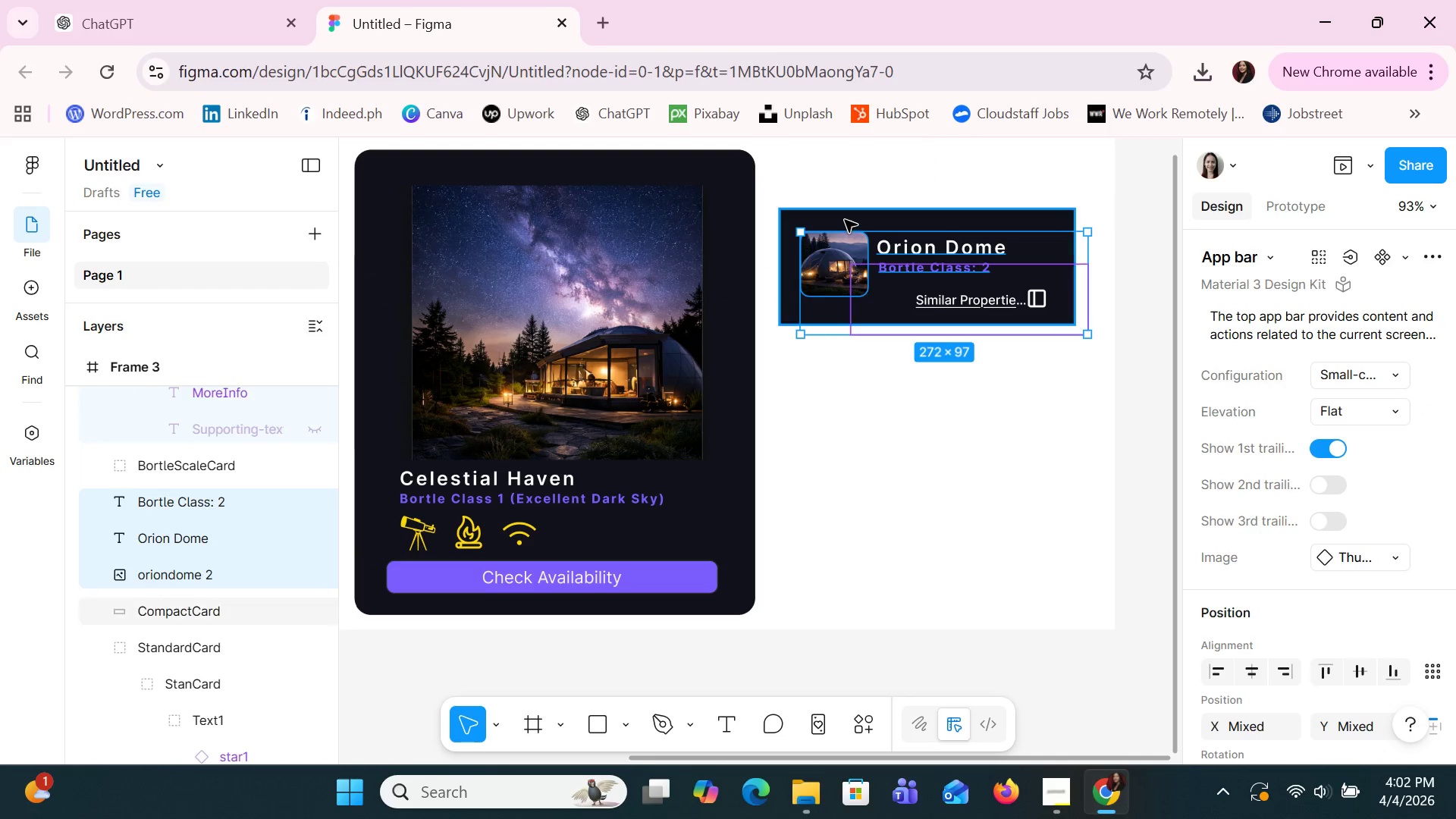 
hold_key(key=ShiftLeft, duration=0.56)
left_click([845, 220])
 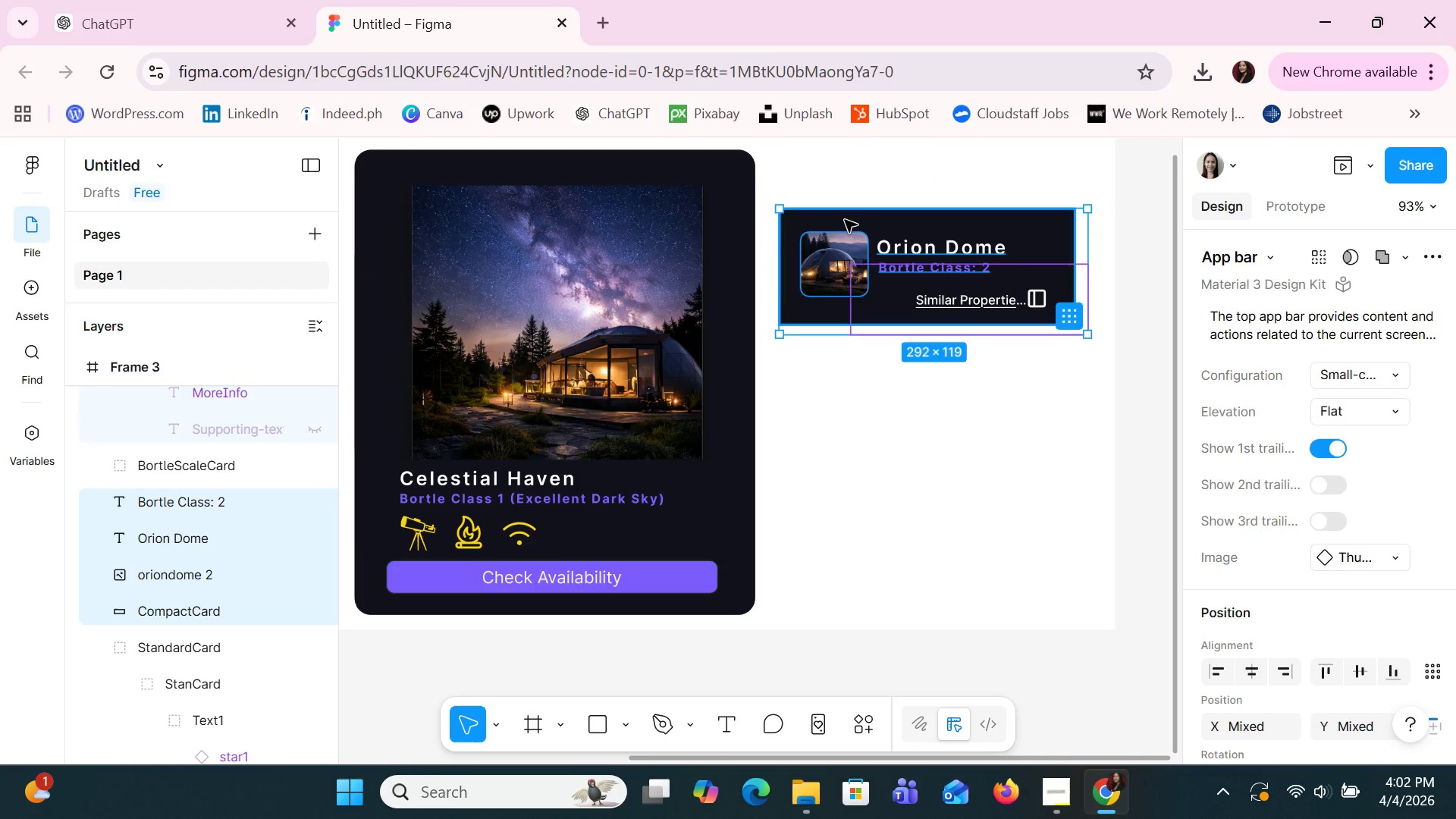 
right_click([845, 220])
 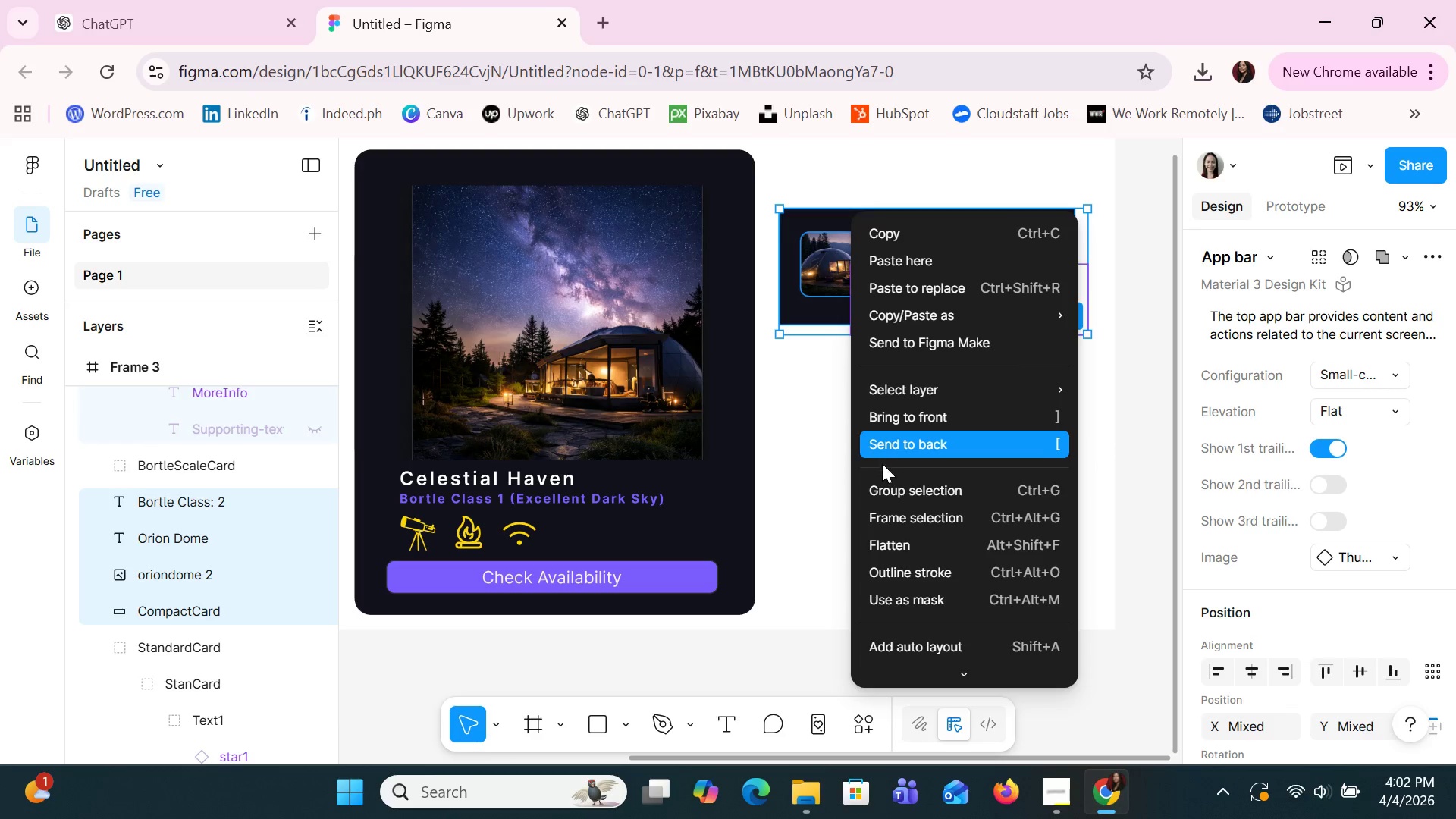 
left_click([877, 487])
 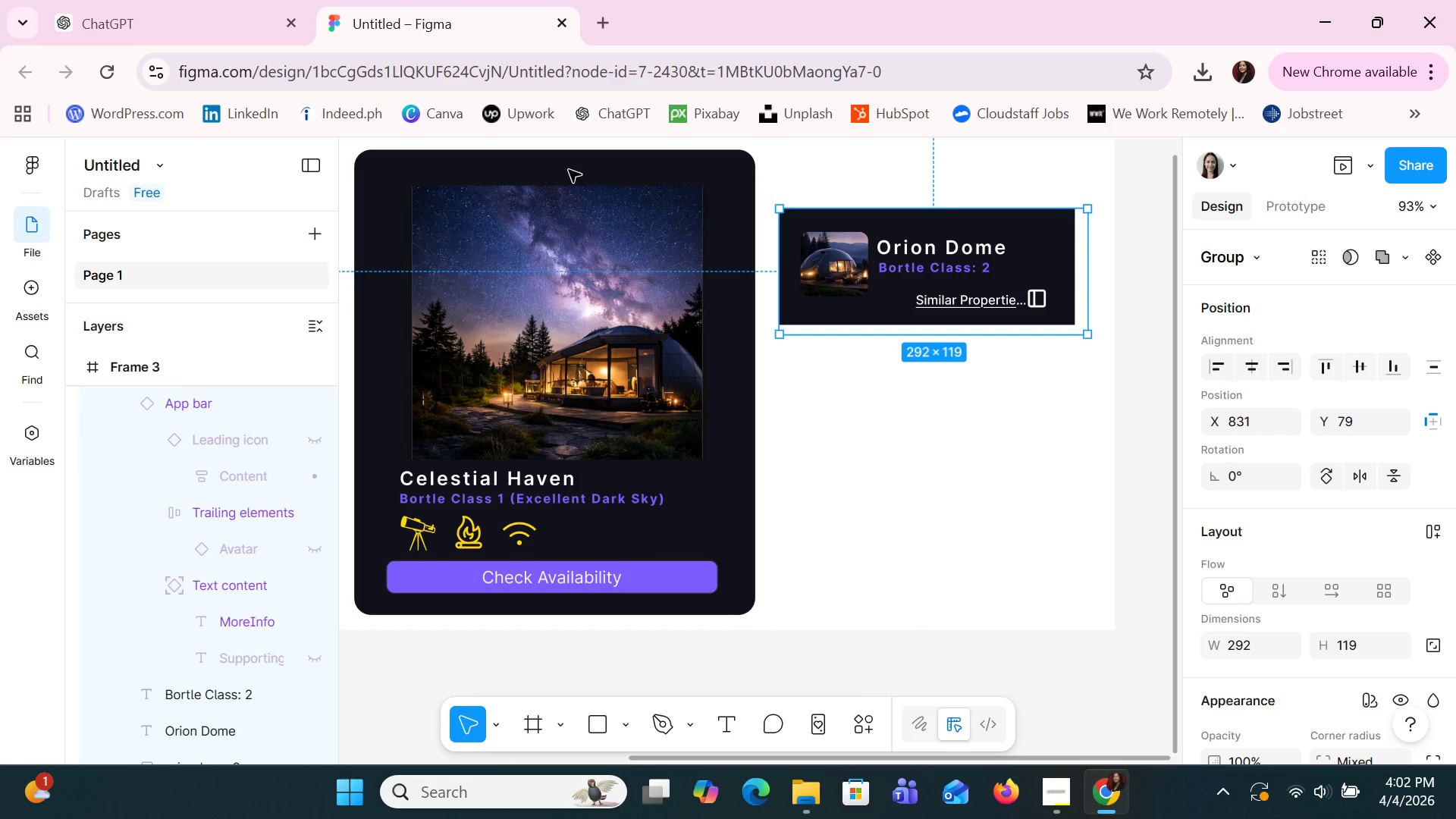 
scroll: coordinate [195, 442], scroll_direction: up, amount: 3.0
 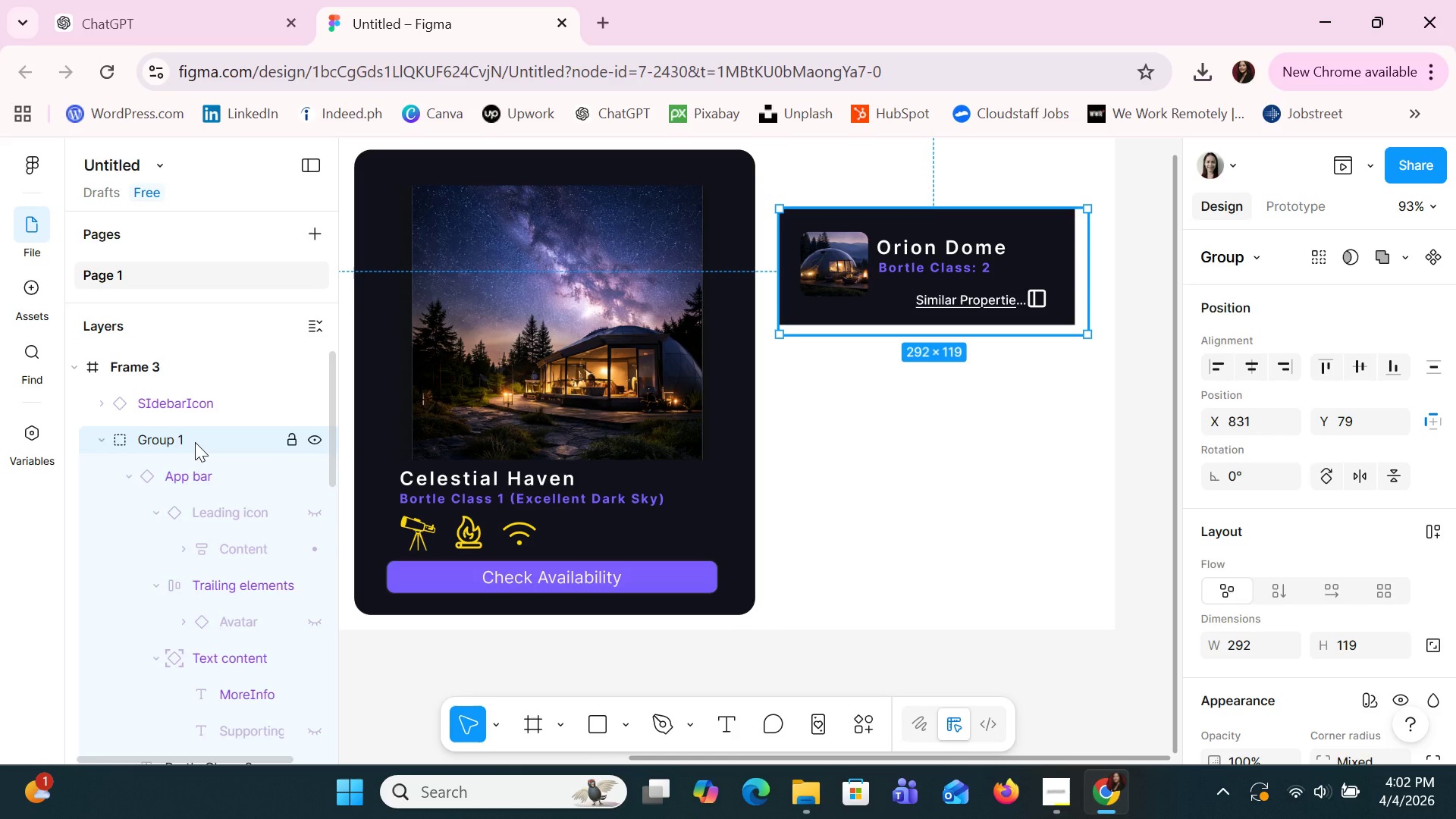 
double_click([195, 442])
 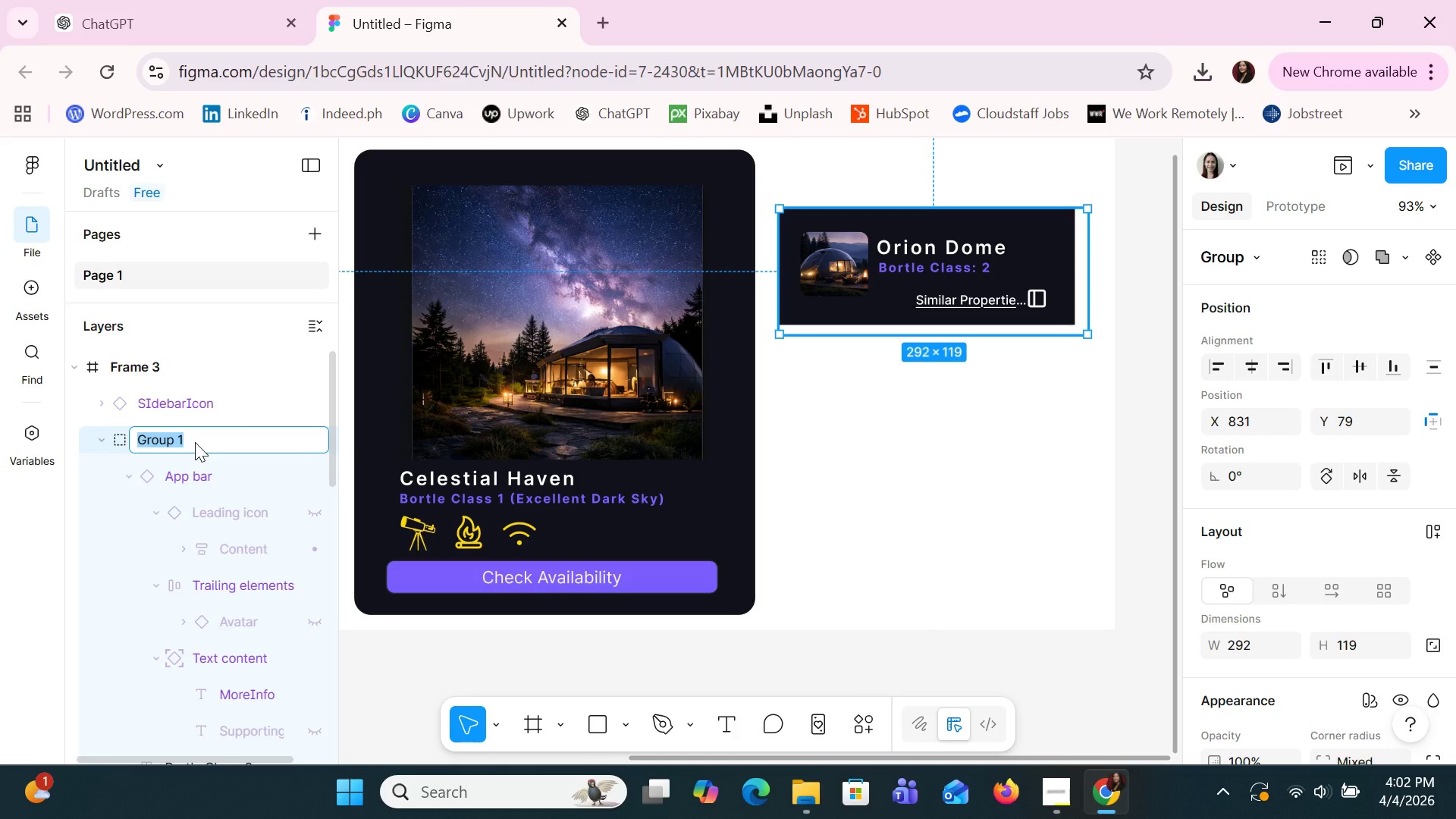 
type(Br)
key(Backspace)
type(ortleClassCard)
 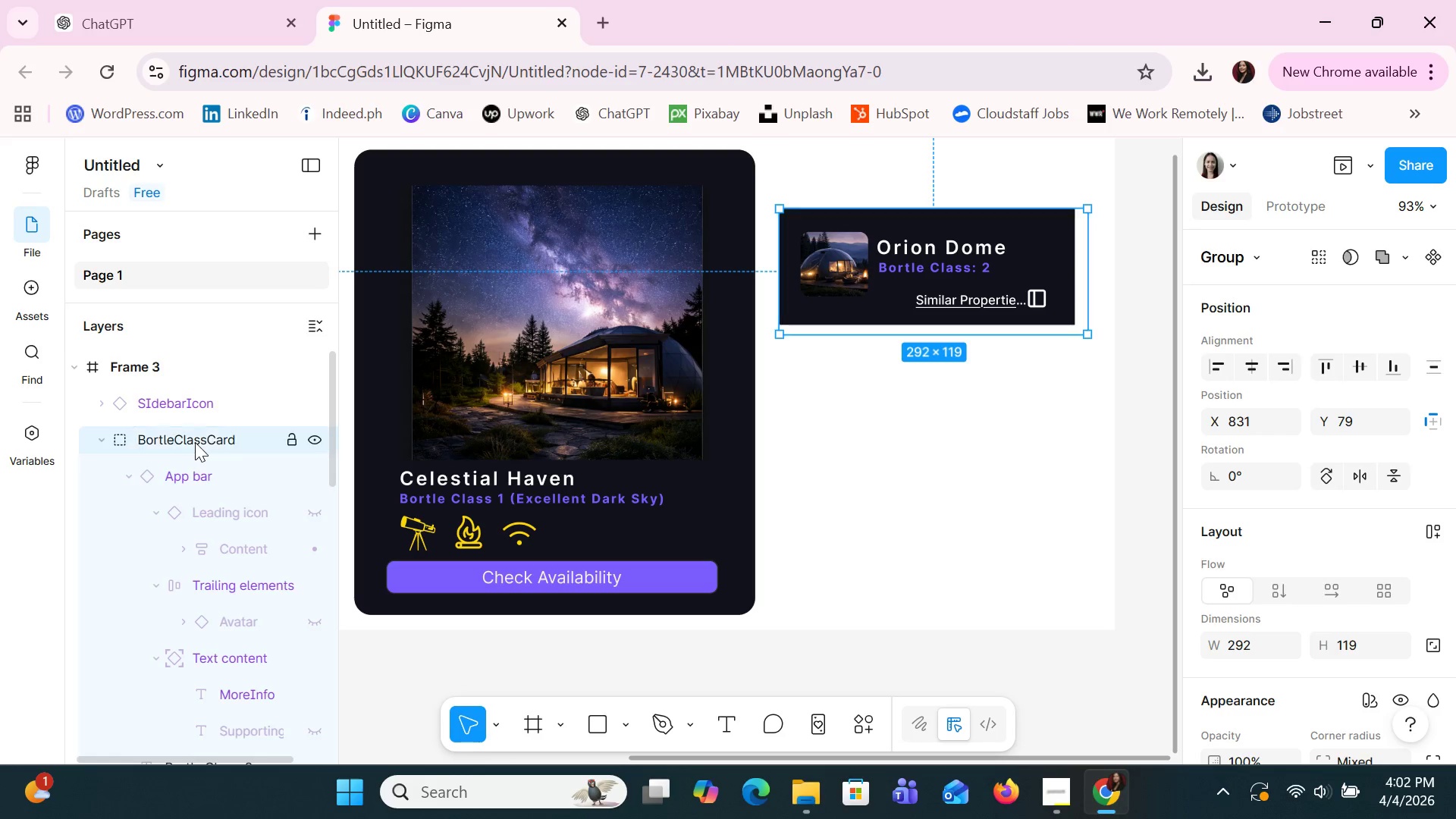 
key(Enter)
 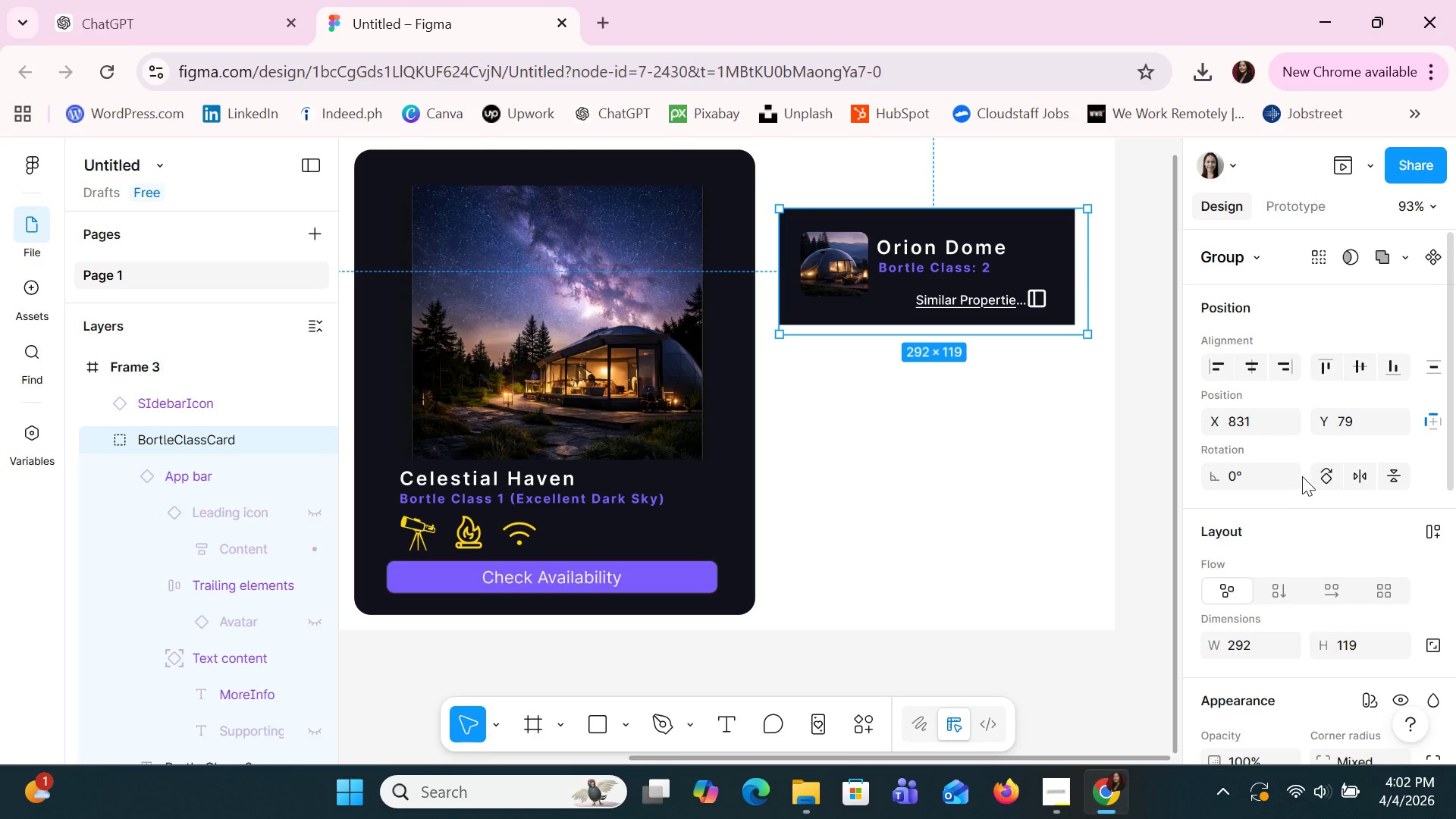 
scroll: coordinate [1336, 548], scroll_direction: down, amount: 9.0
 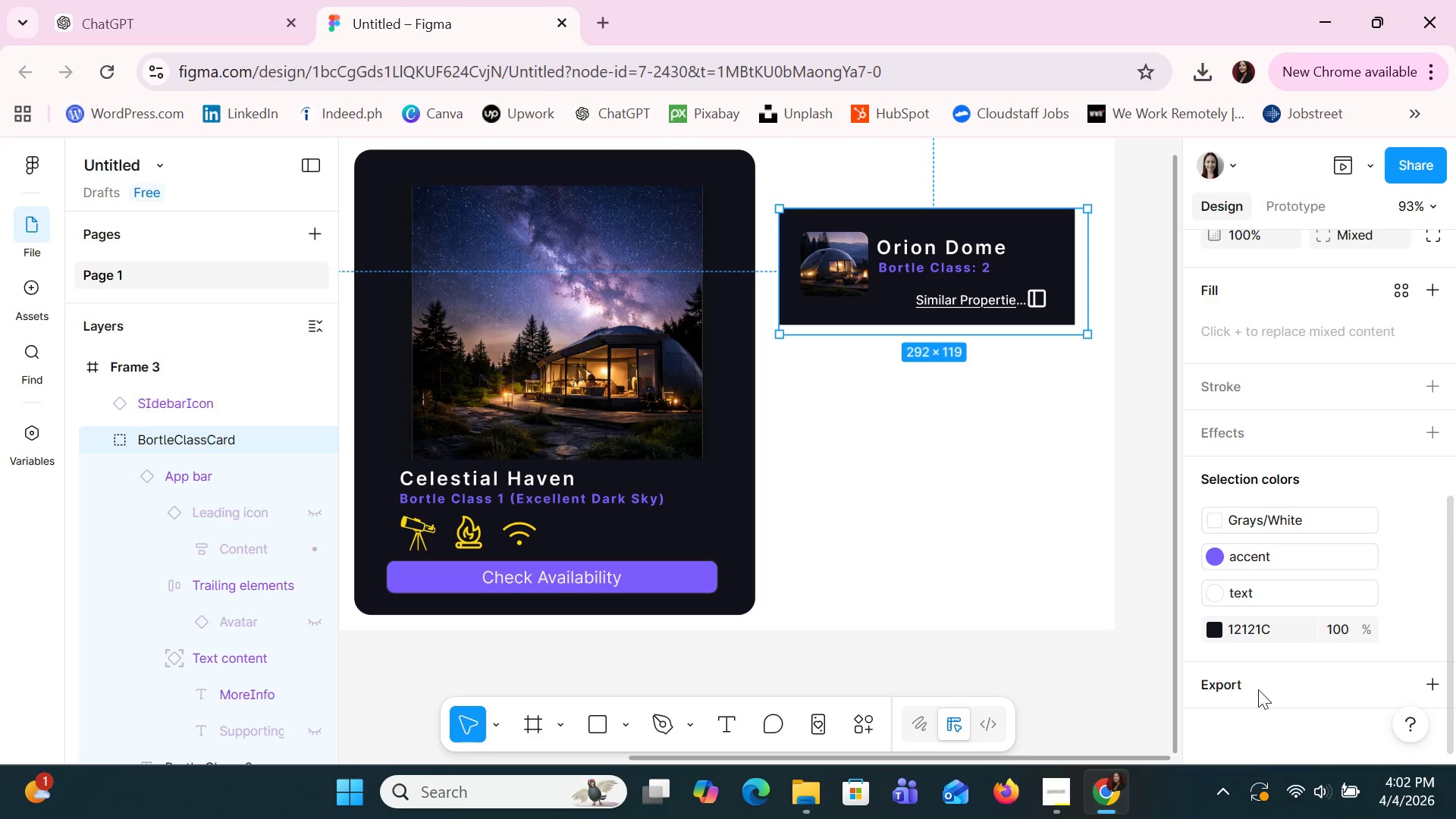 
left_click([1249, 692])
 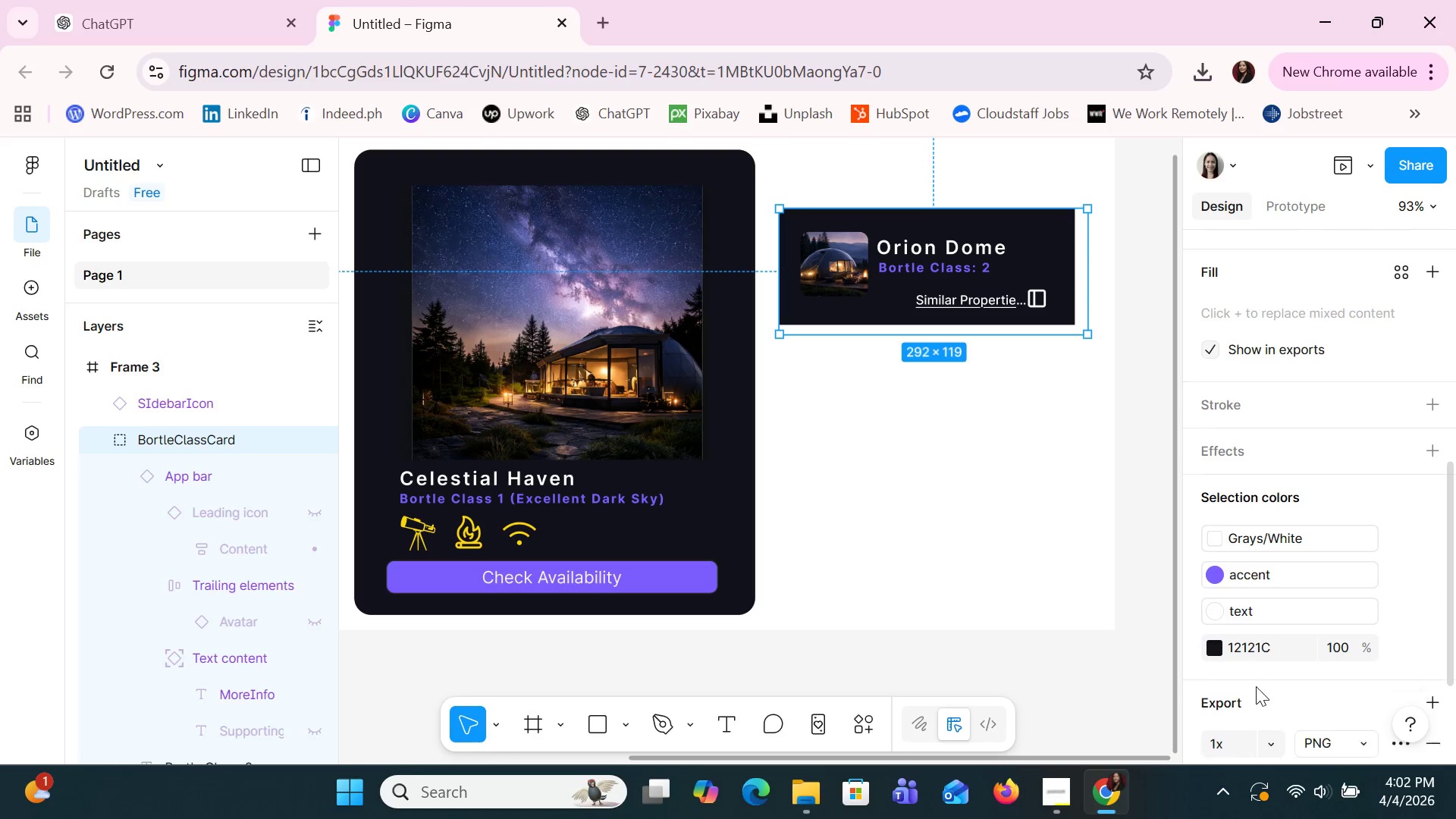 
scroll: coordinate [1256, 686], scroll_direction: down, amount: 3.0
 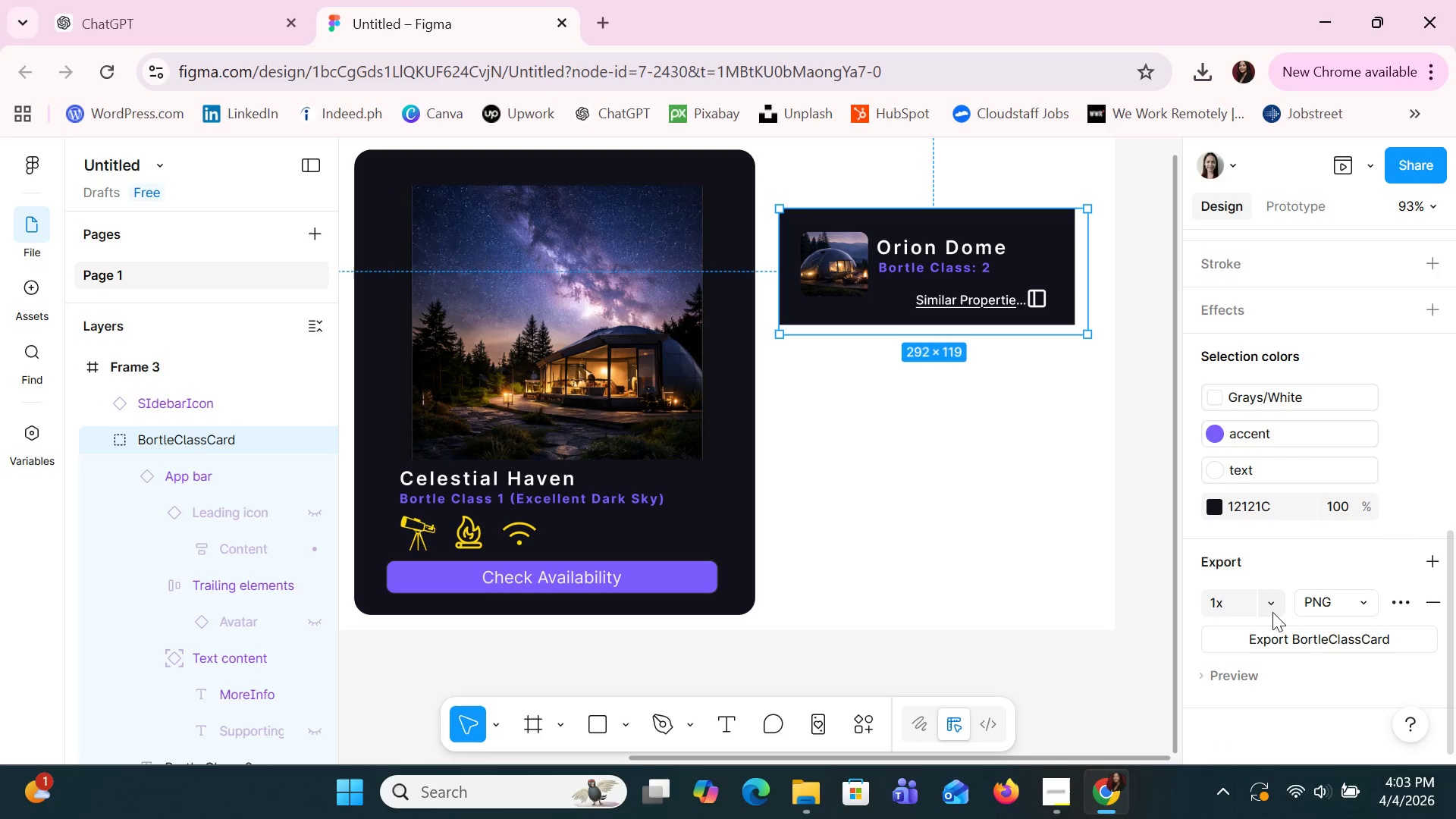 
left_click([1272, 610])
 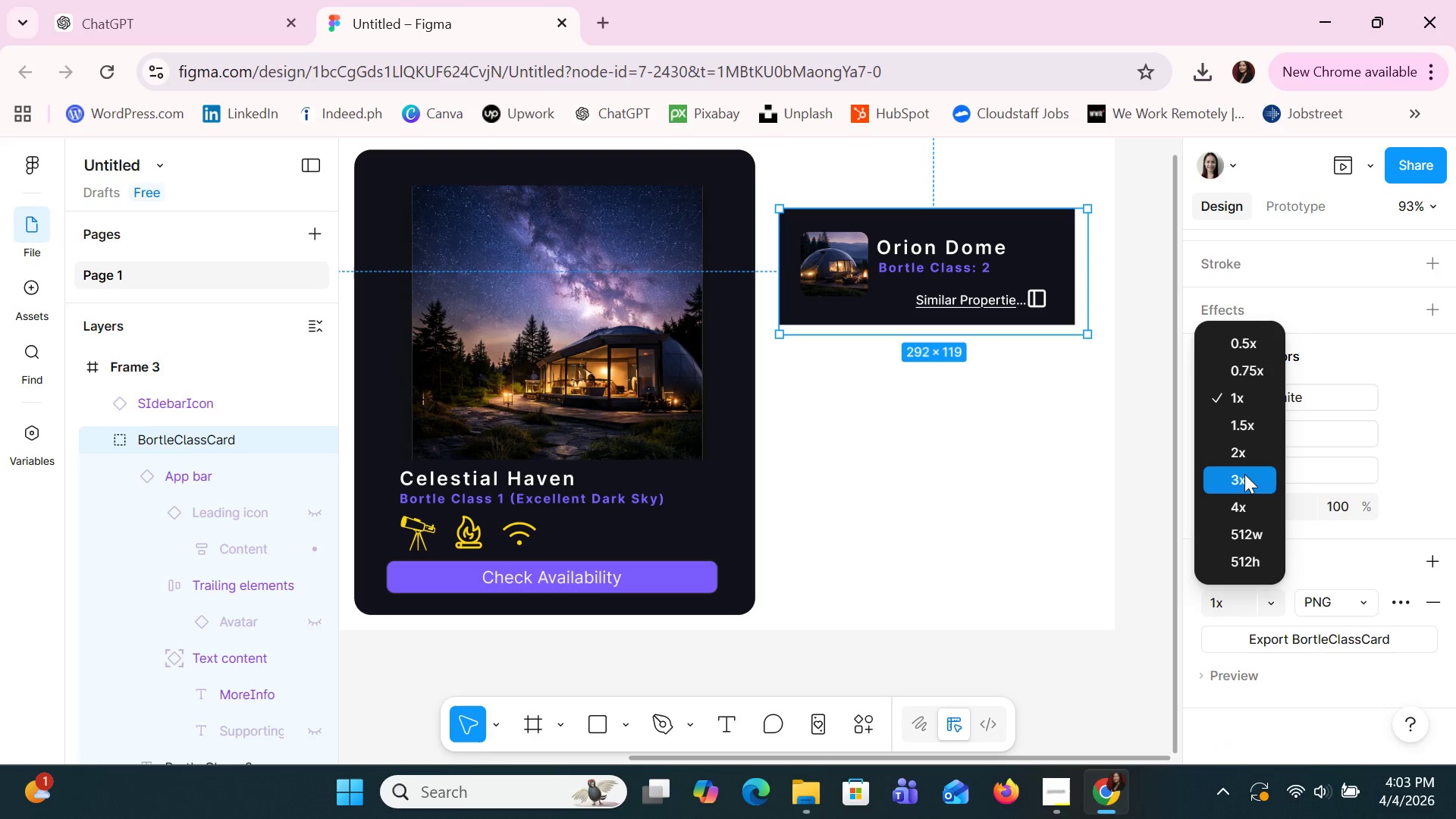 
left_click([1244, 479])
 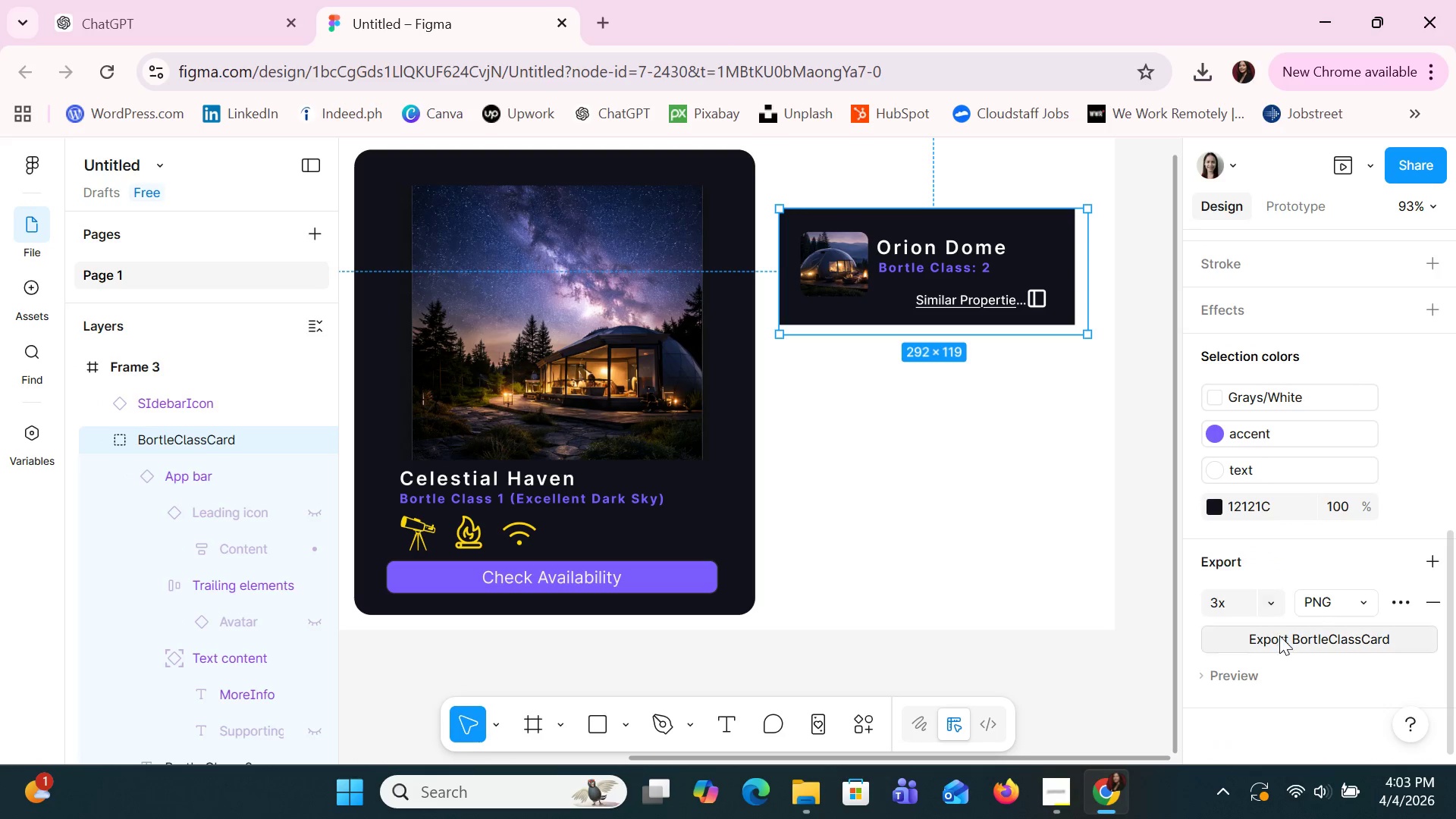 
left_click([1279, 635])
 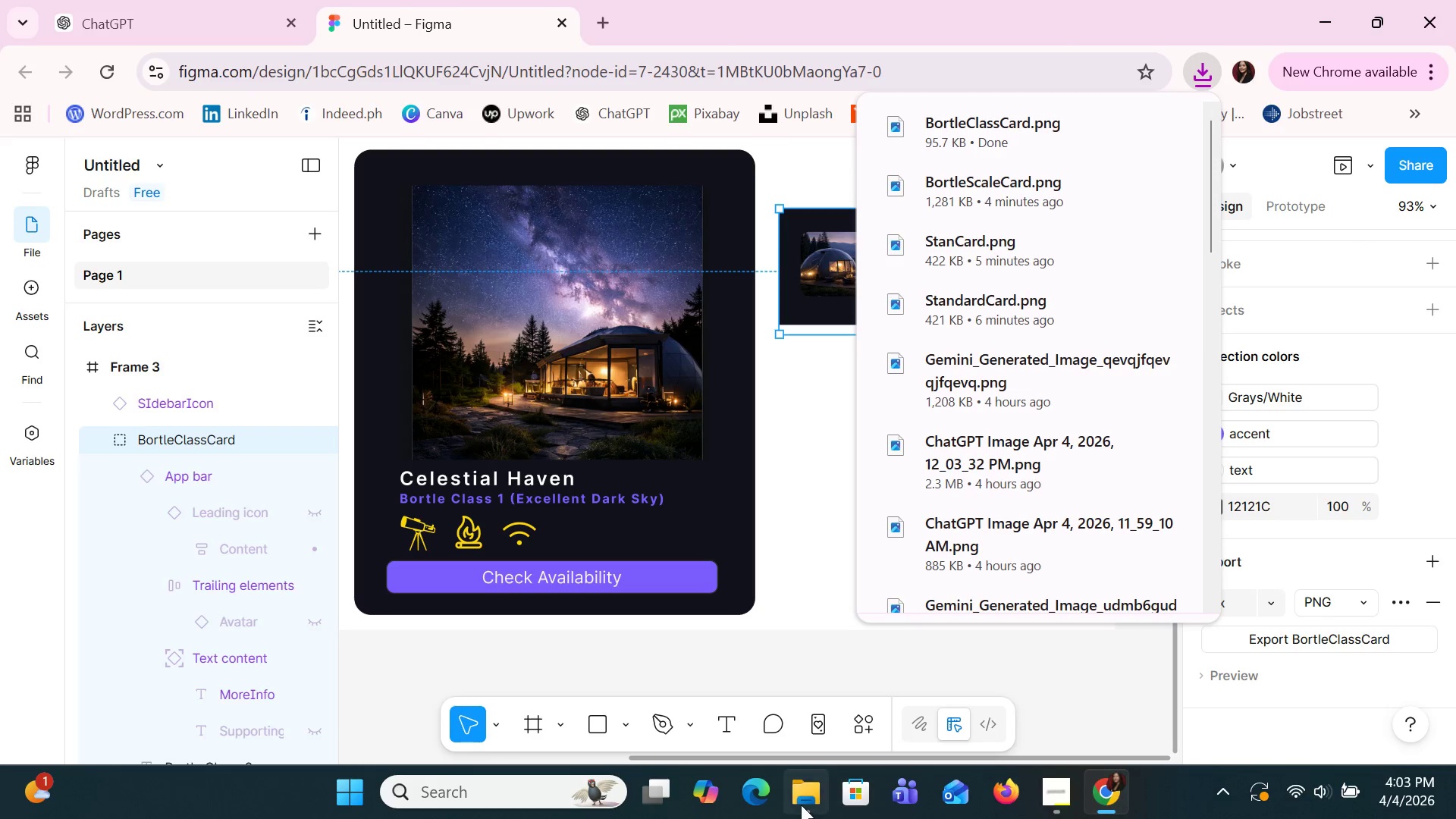 
left_click([799, 704])
 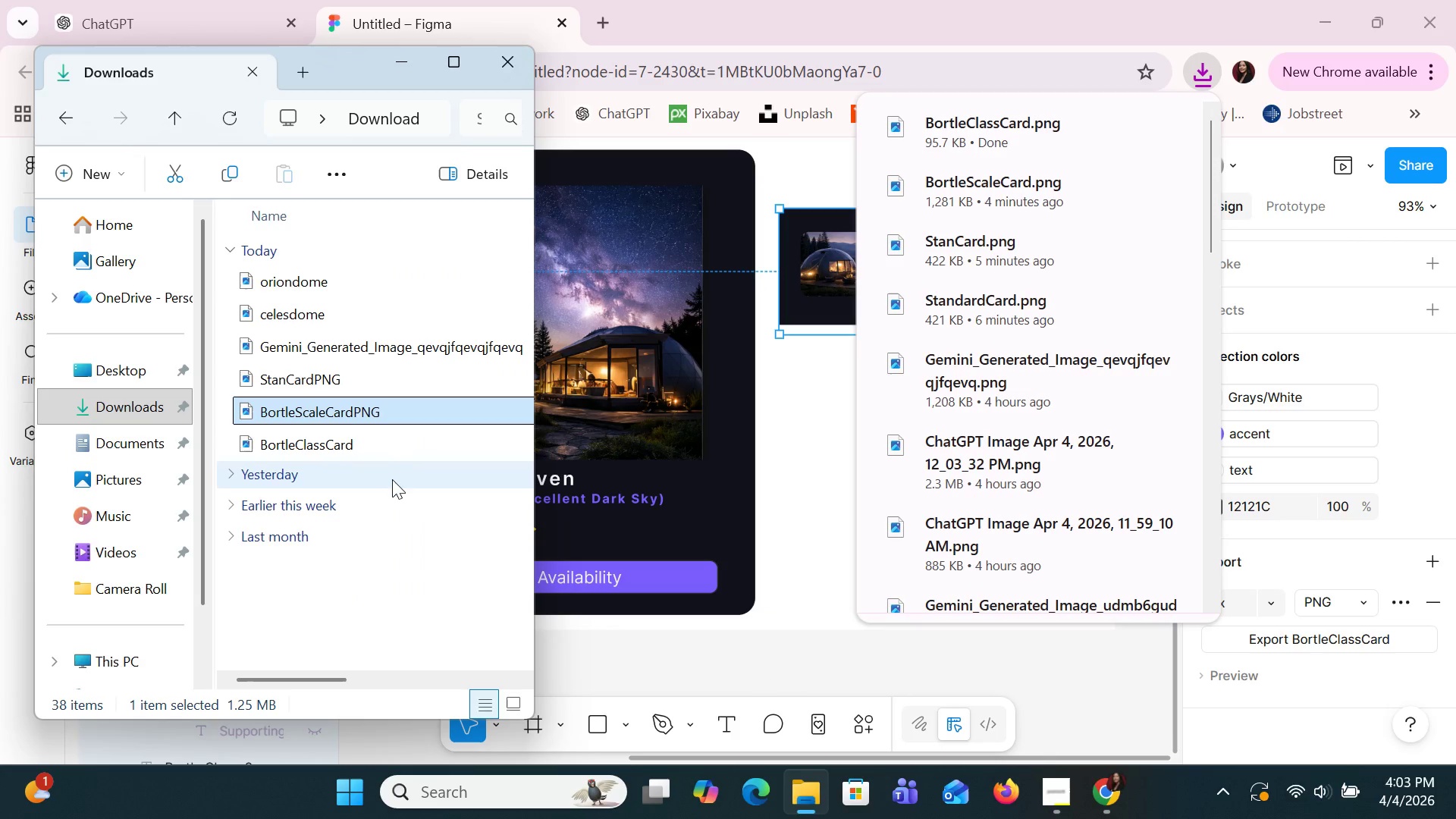 
mouse_move([366, 416])
 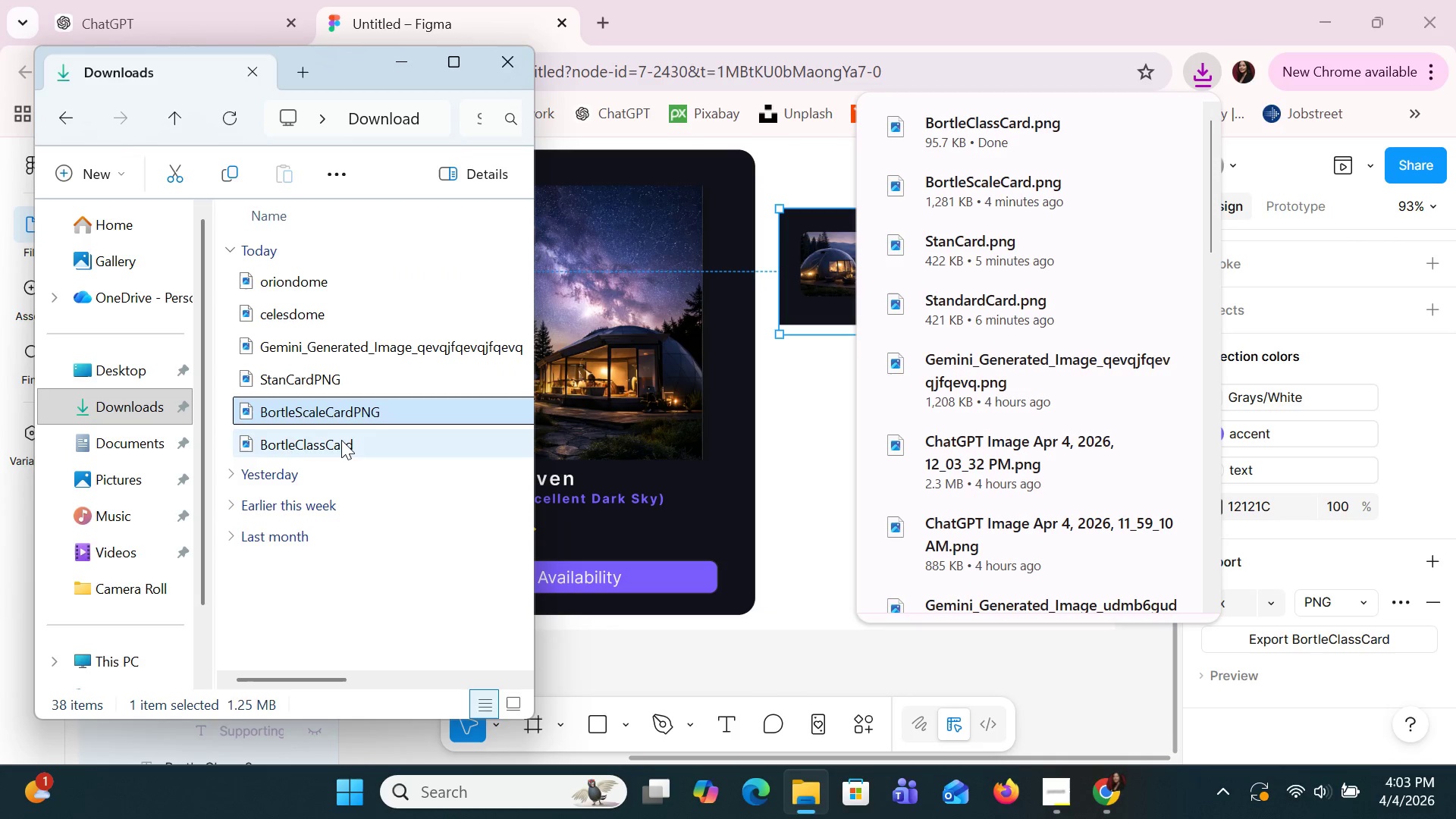 
double_click([341, 440])
 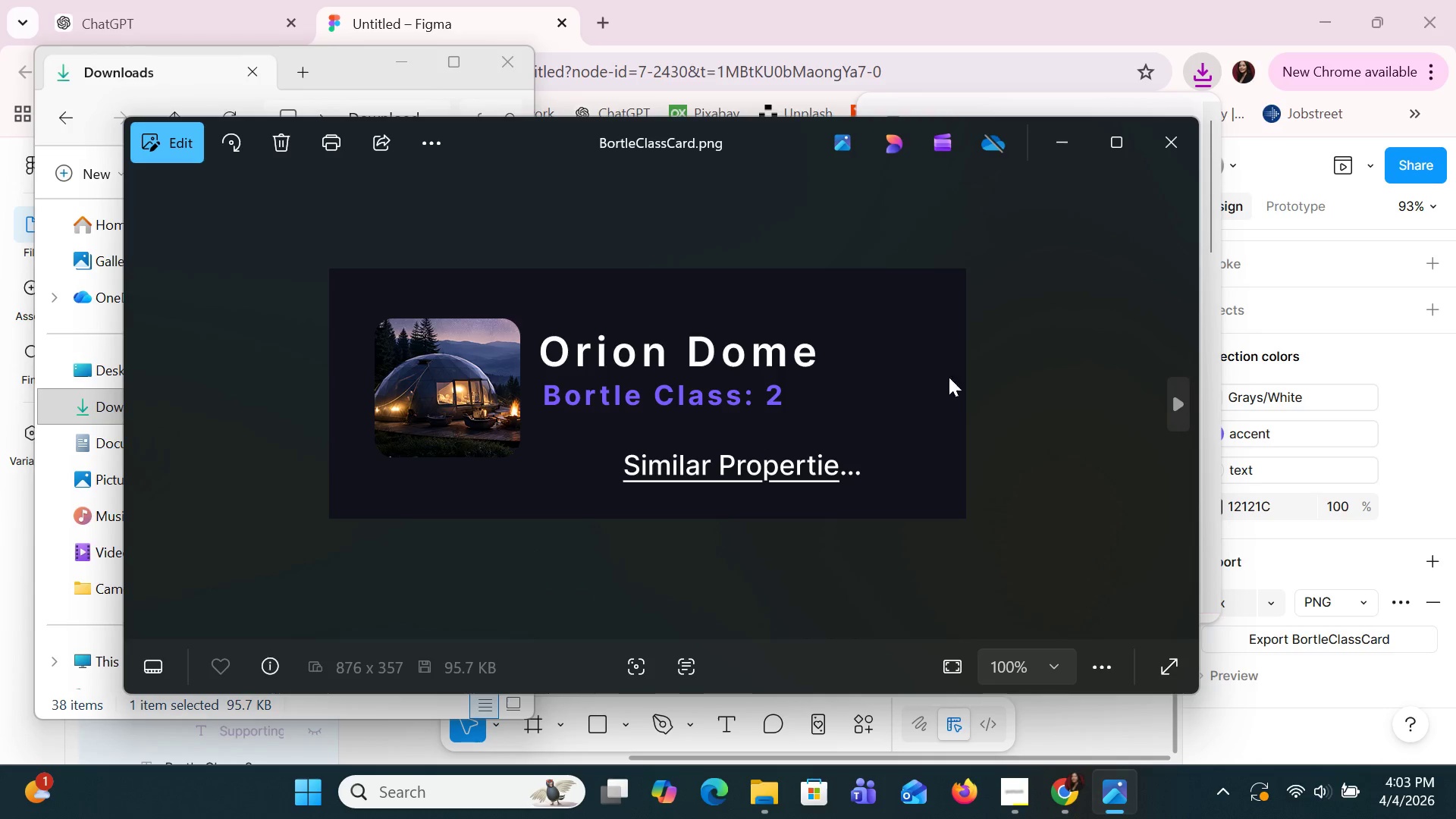 
left_click([1172, 163])
 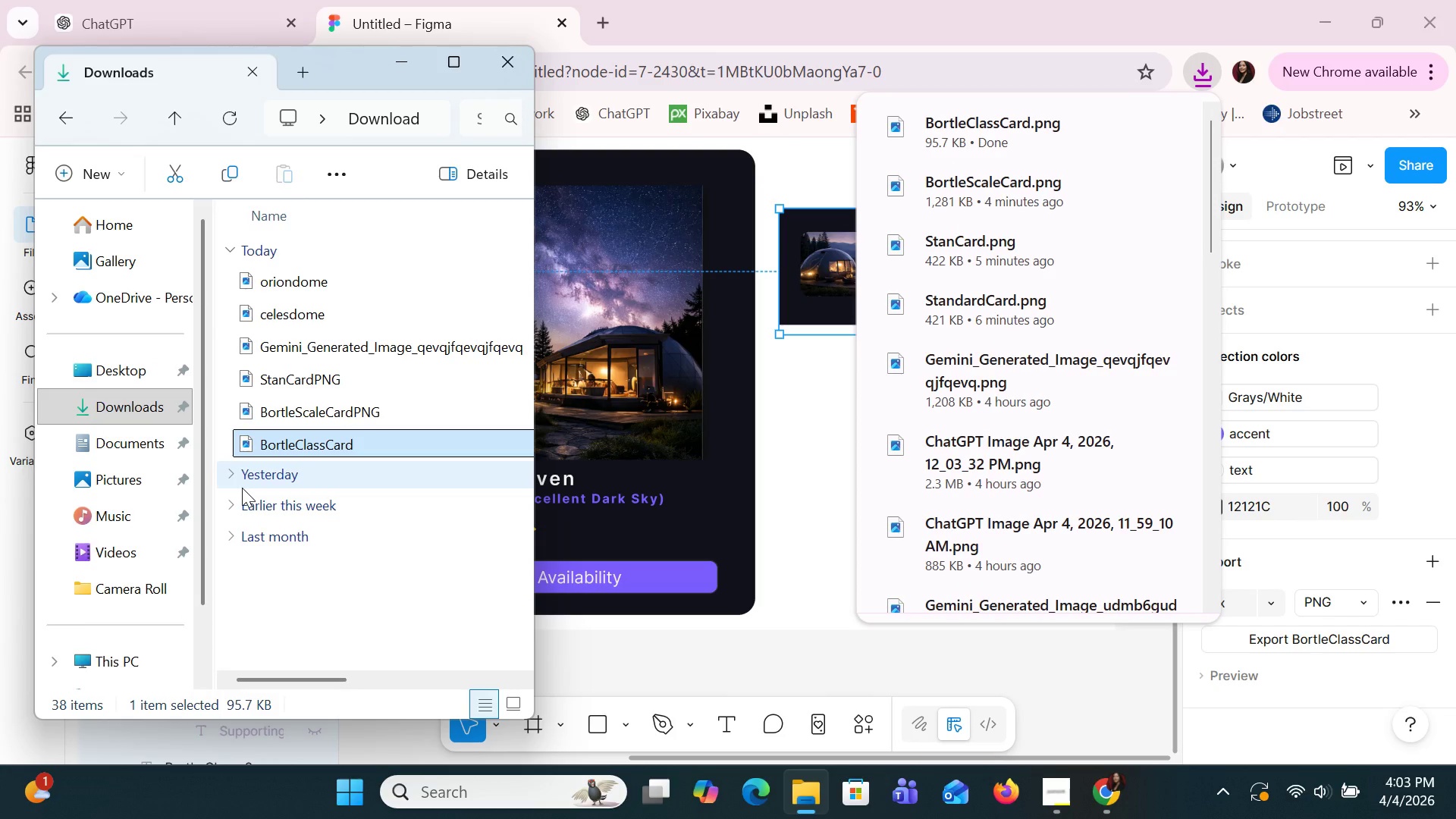 
key(Delete)
 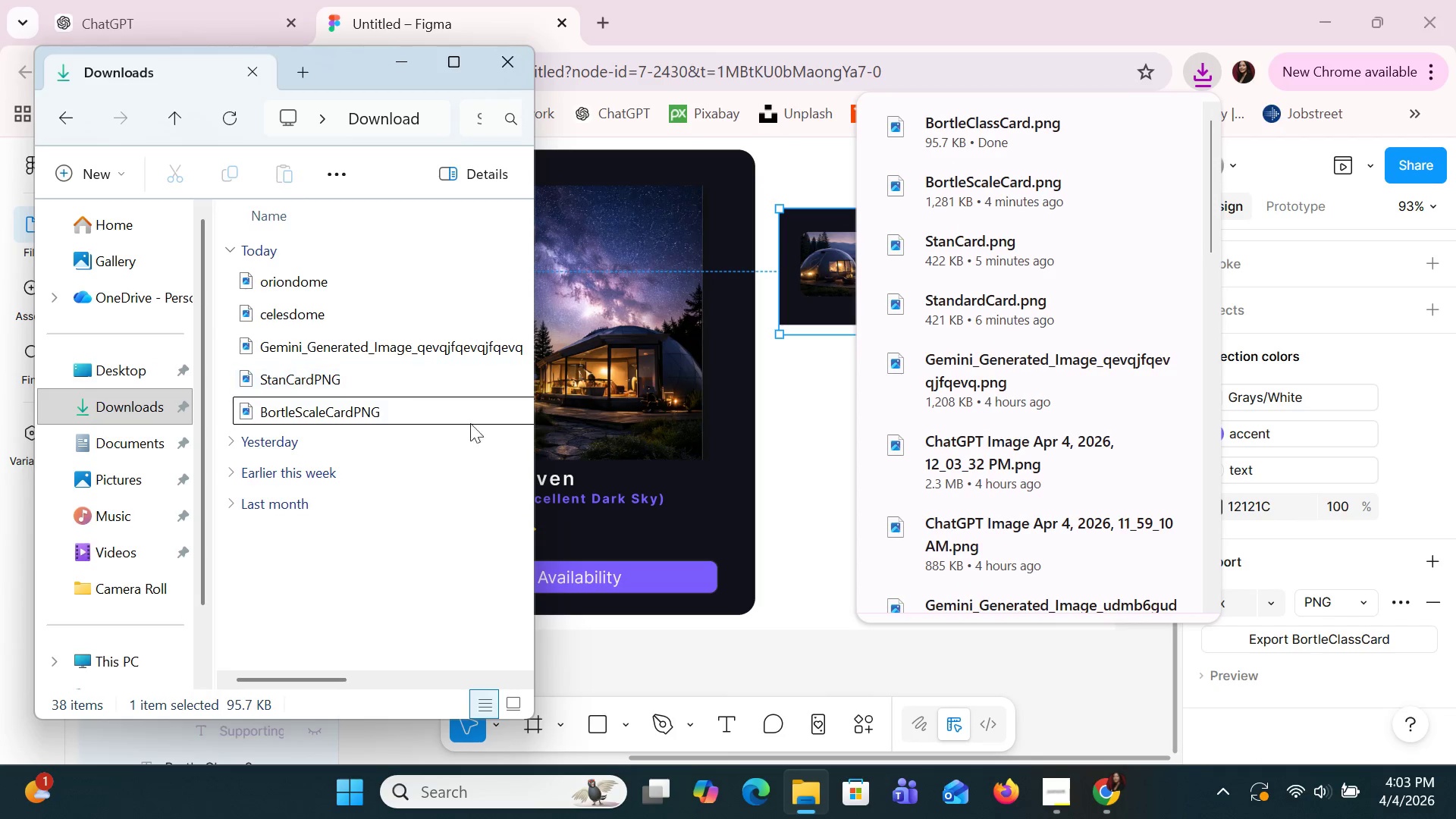 
left_click([771, 435])
 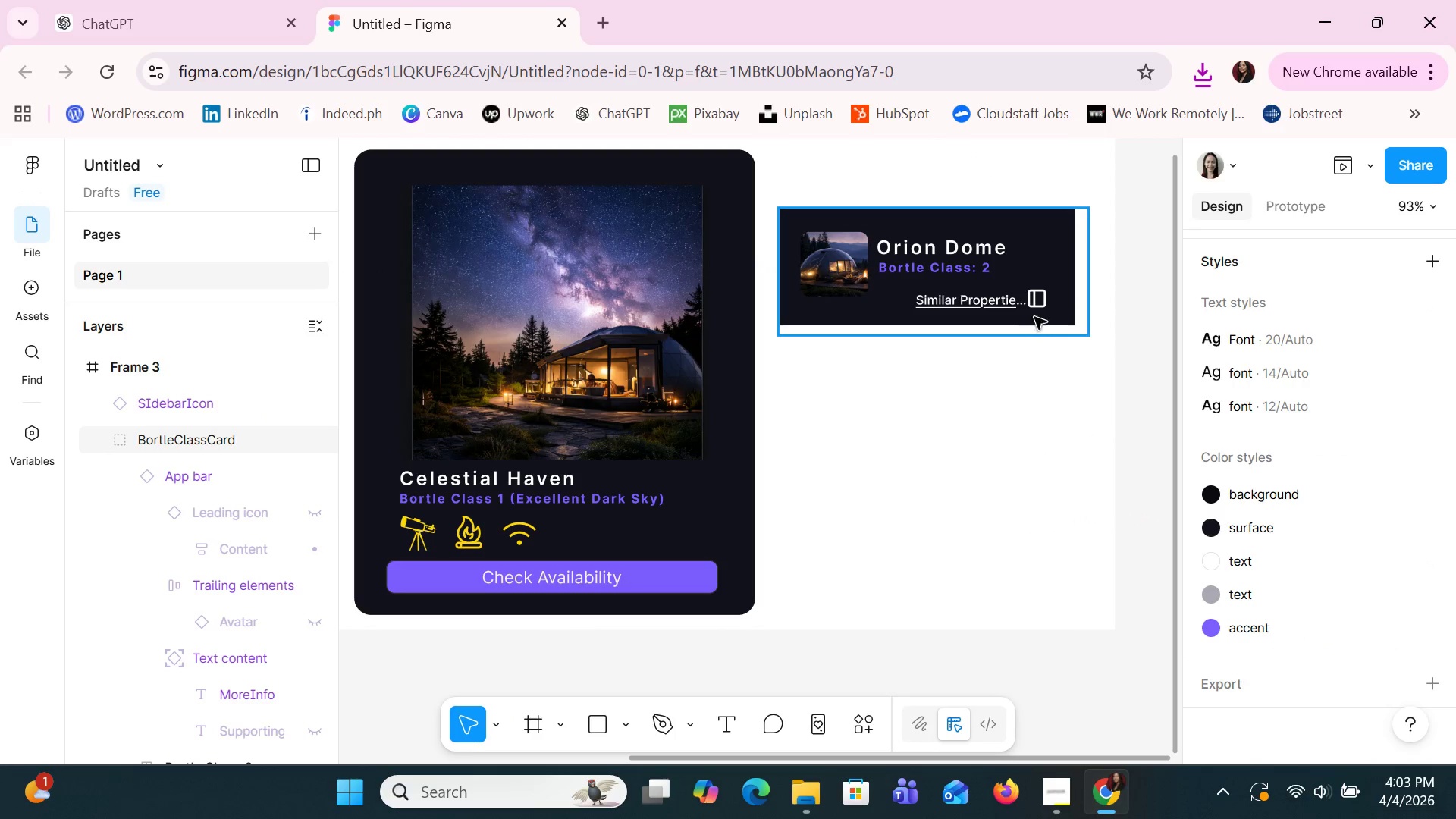 
left_click([1042, 305])
 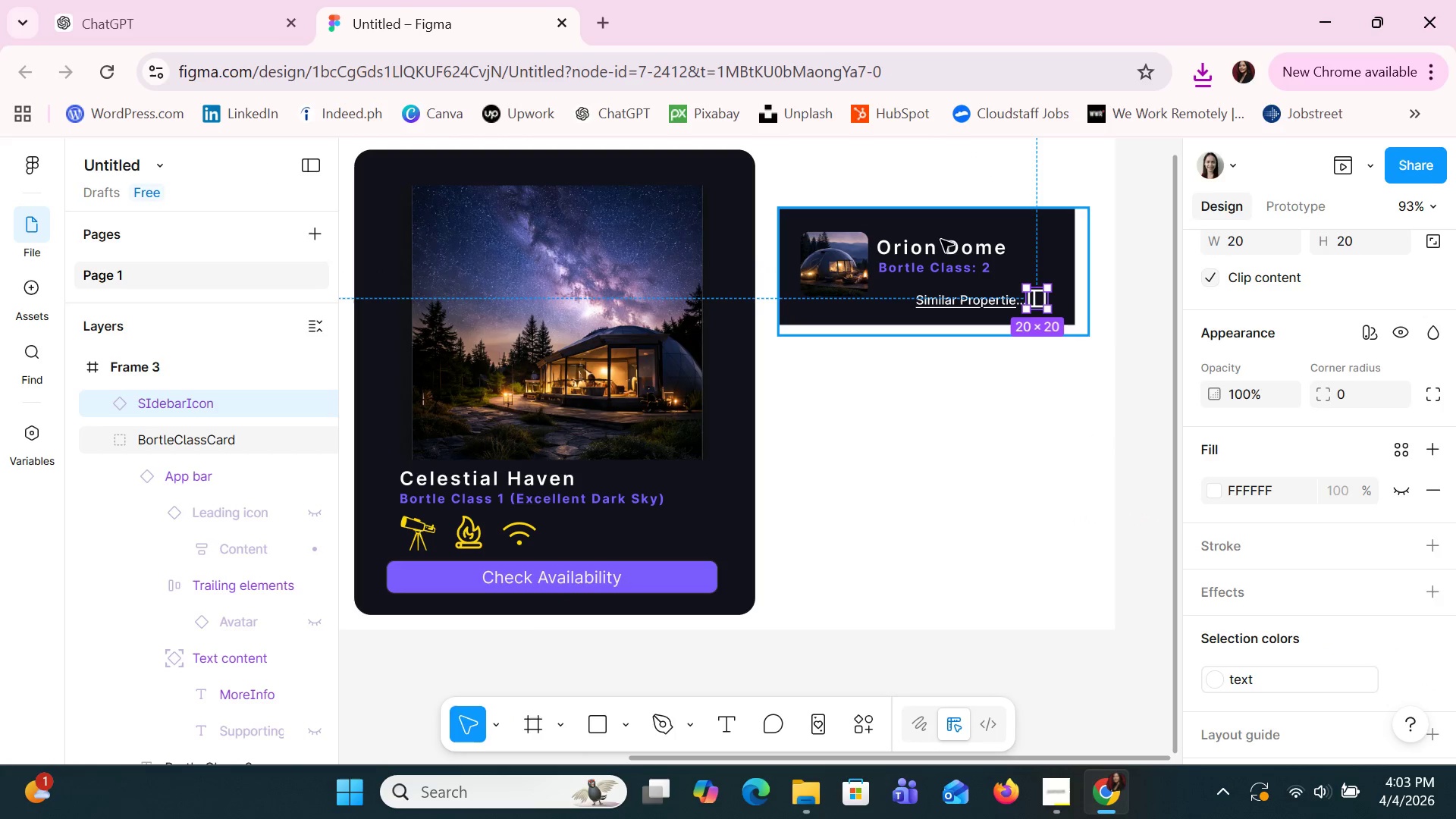 
key(Shift+ShiftLeft)
 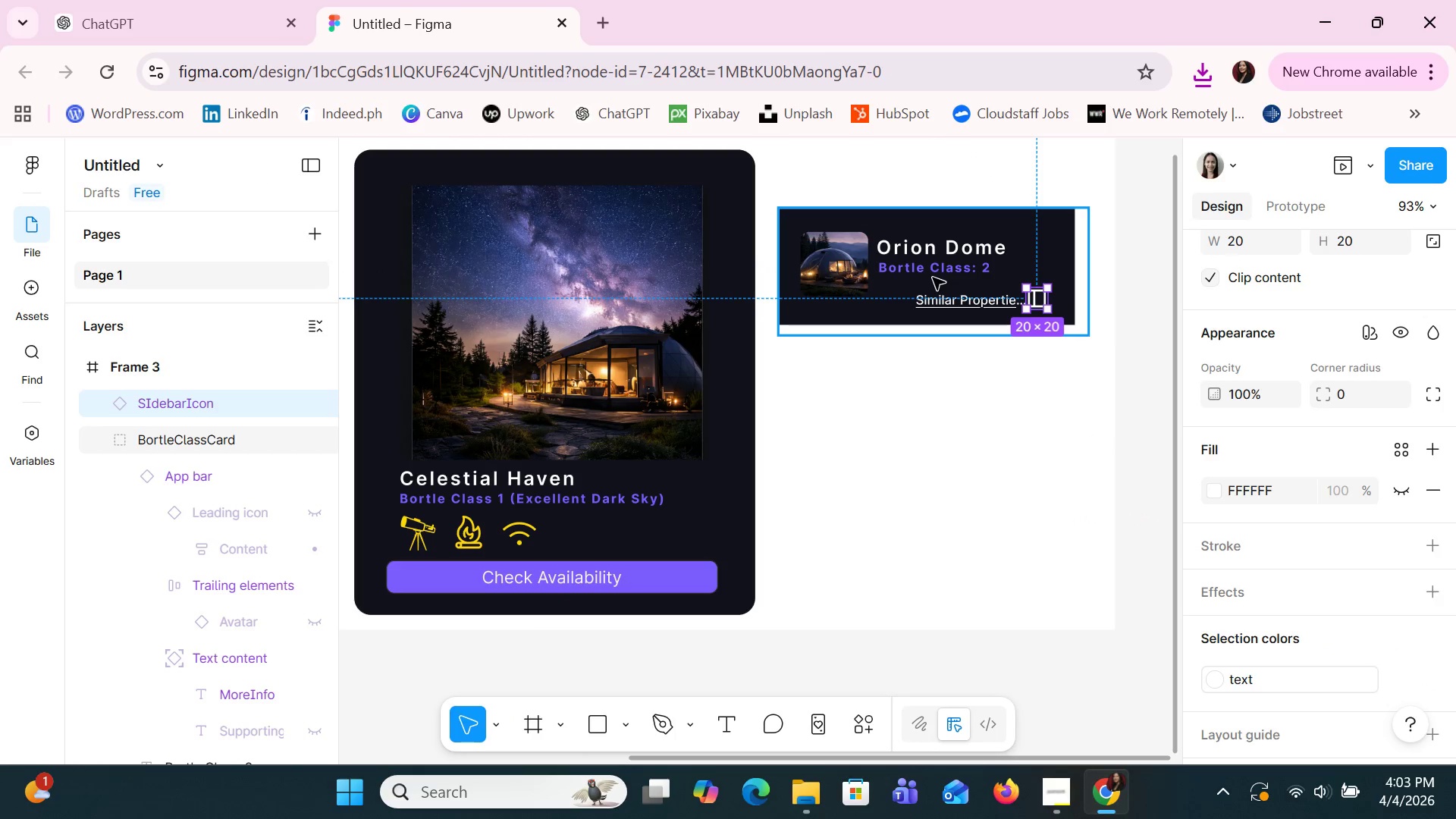 
left_click([939, 267])
 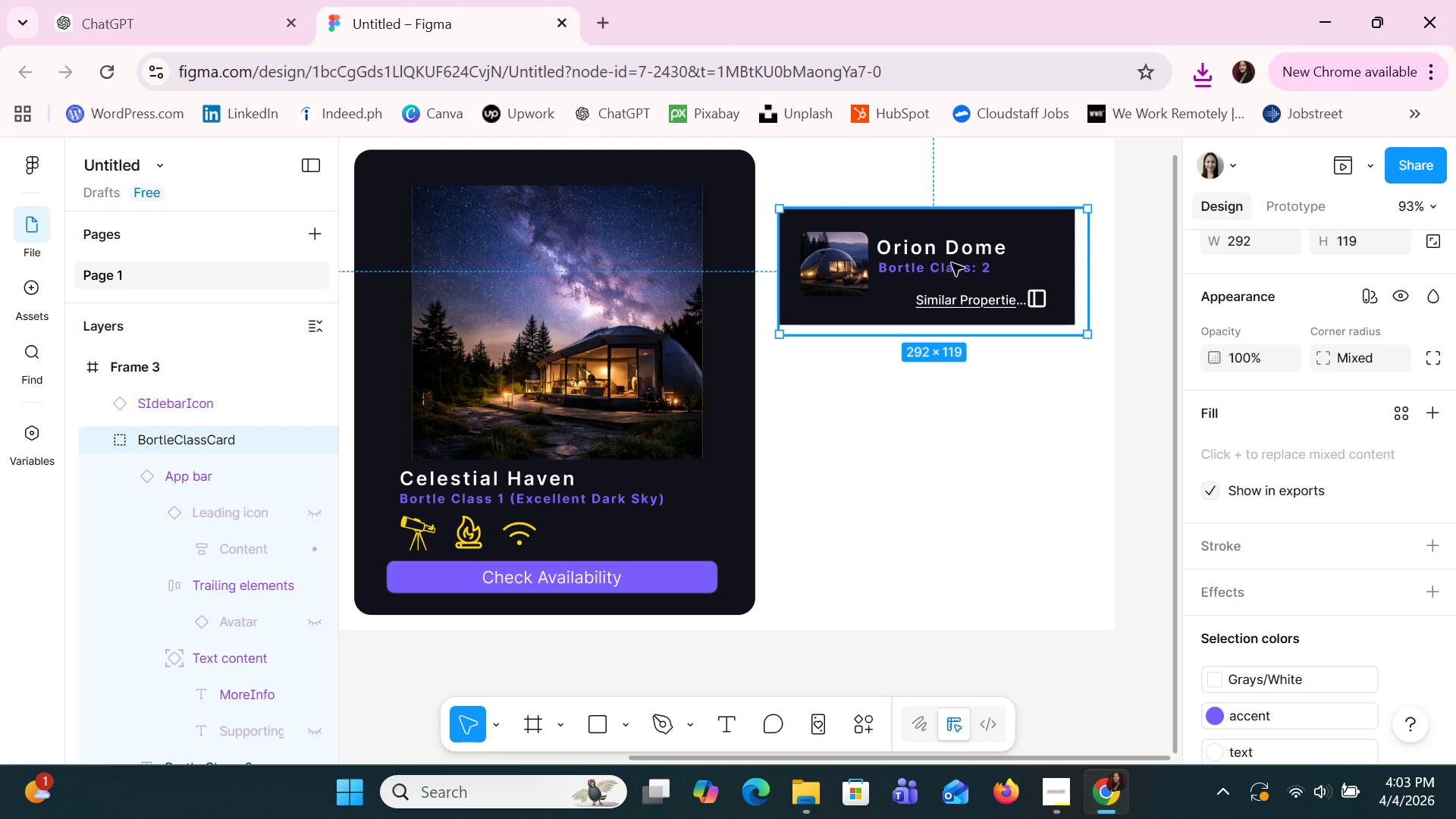 
left_click([971, 258])
 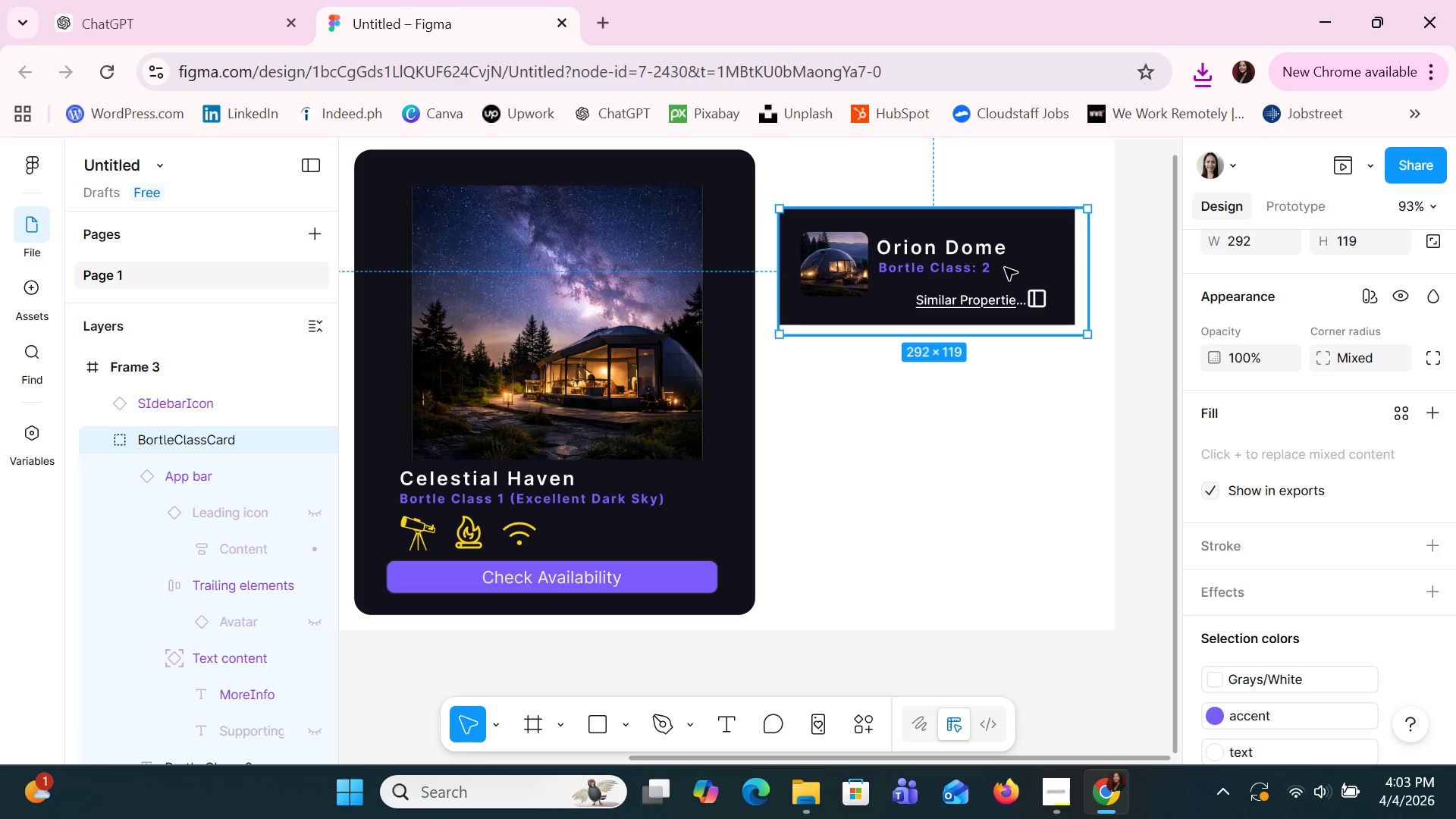 
double_click([993, 267])
 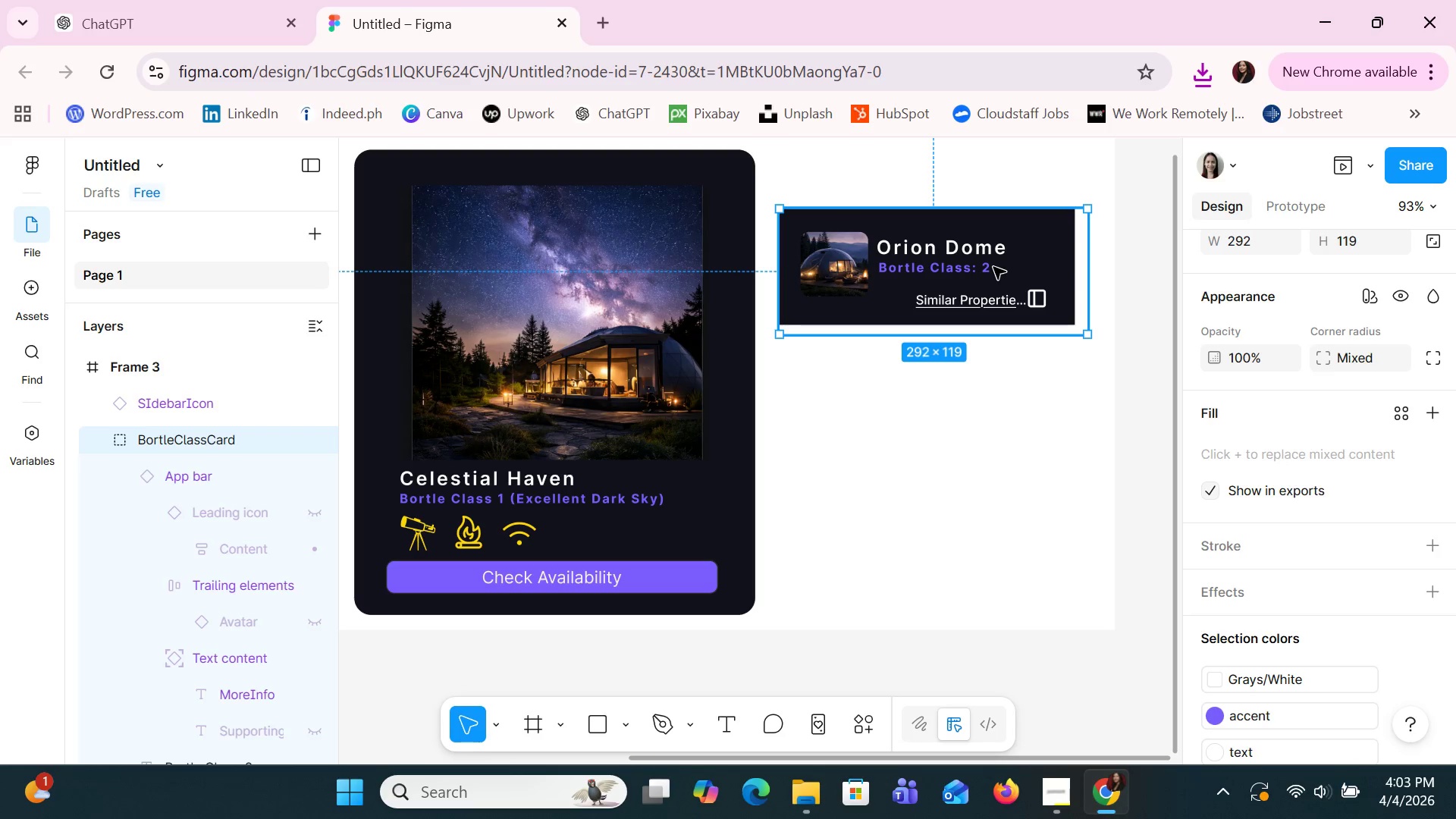 
triple_click([993, 267])
 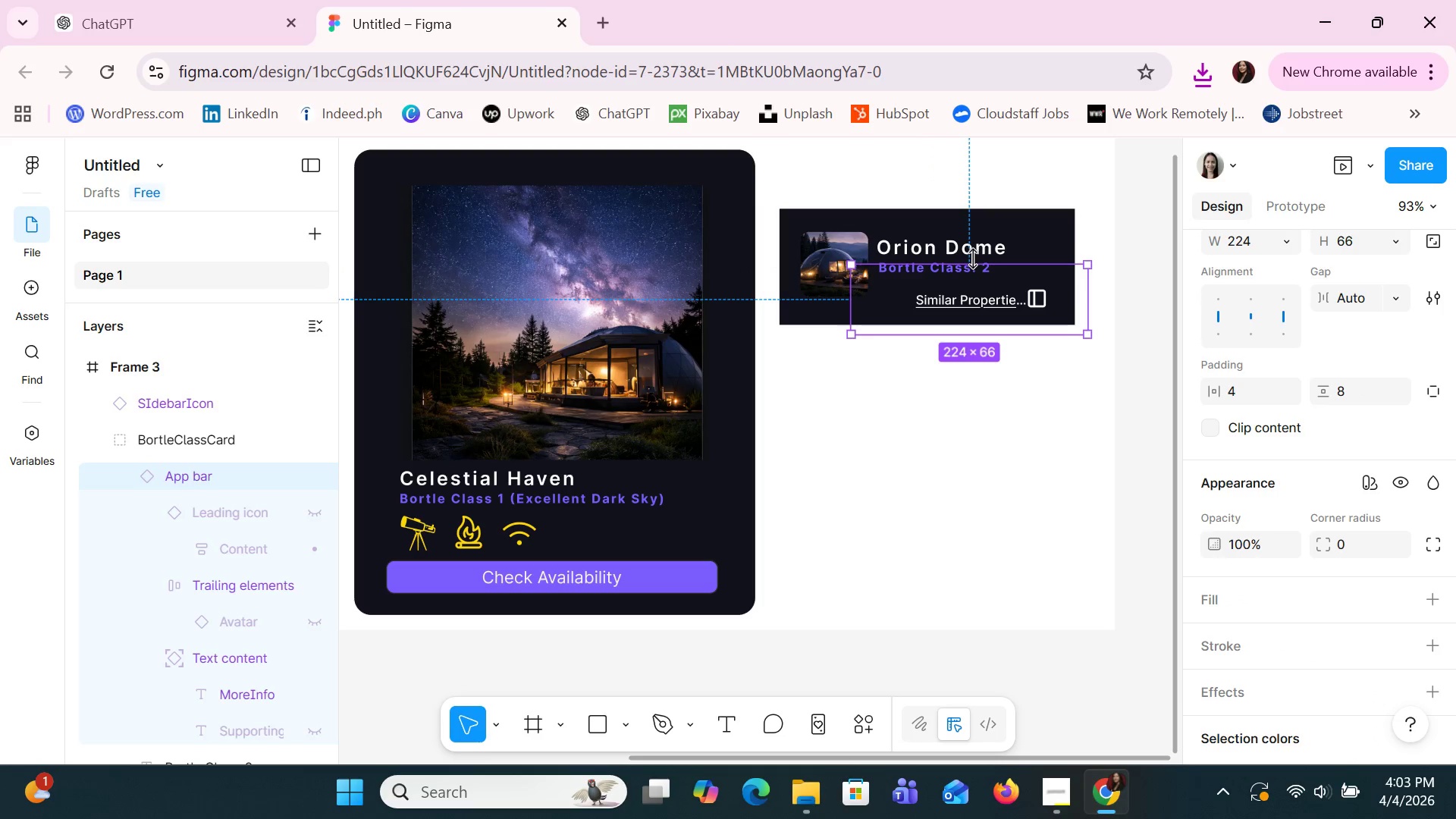 
double_click([974, 259])
 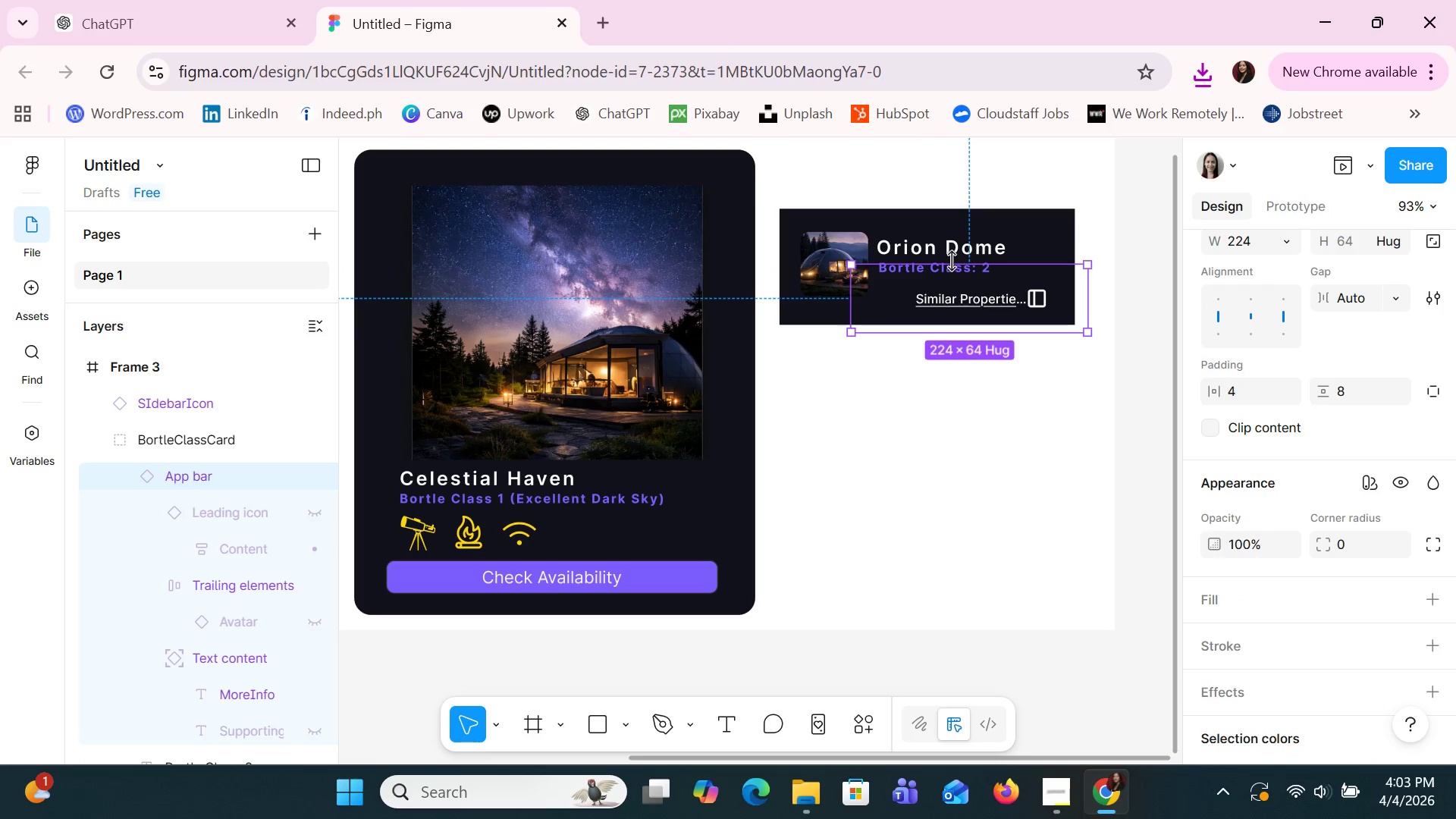 
triple_click([952, 261])
 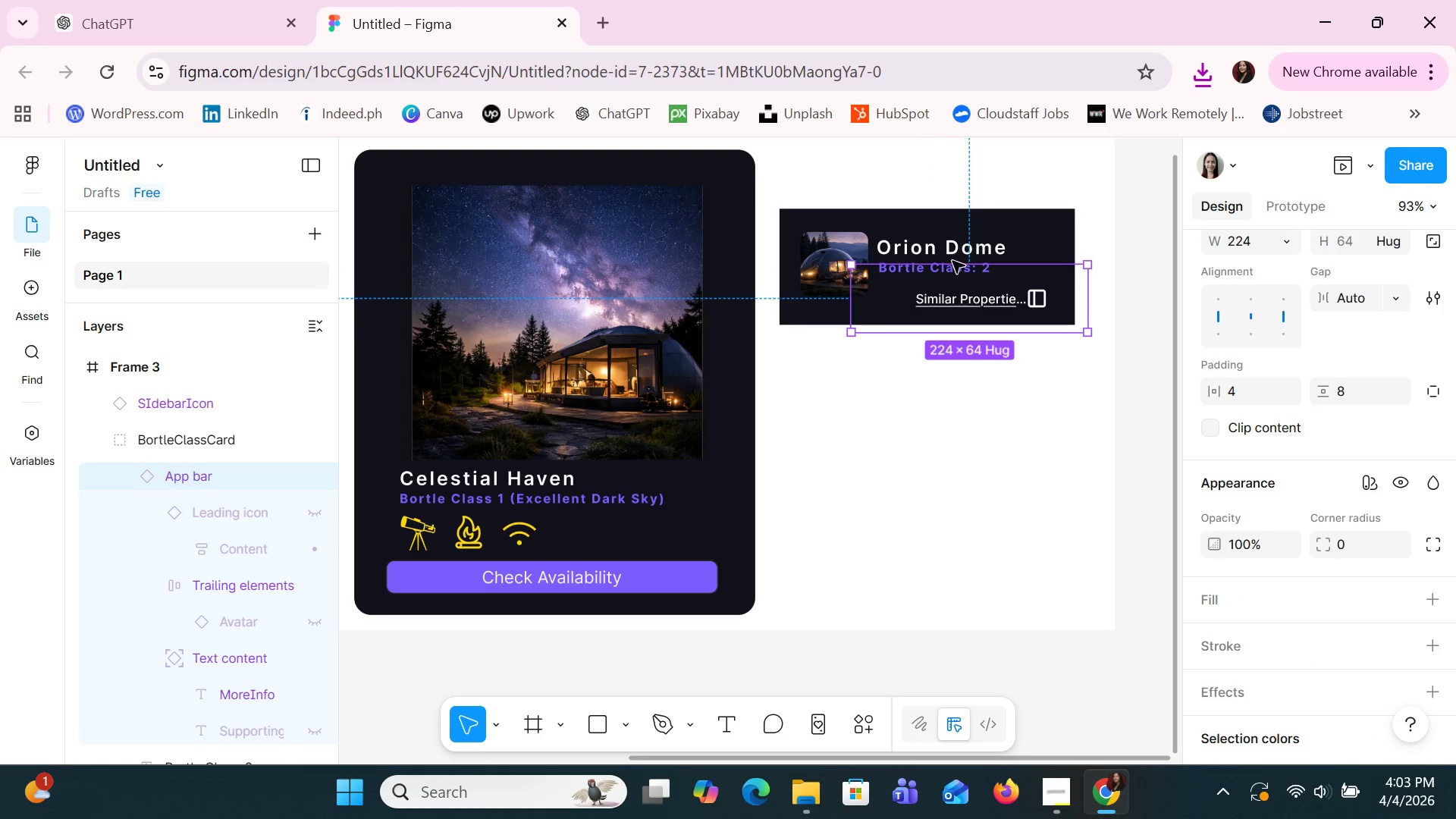 
triple_click([952, 261])
 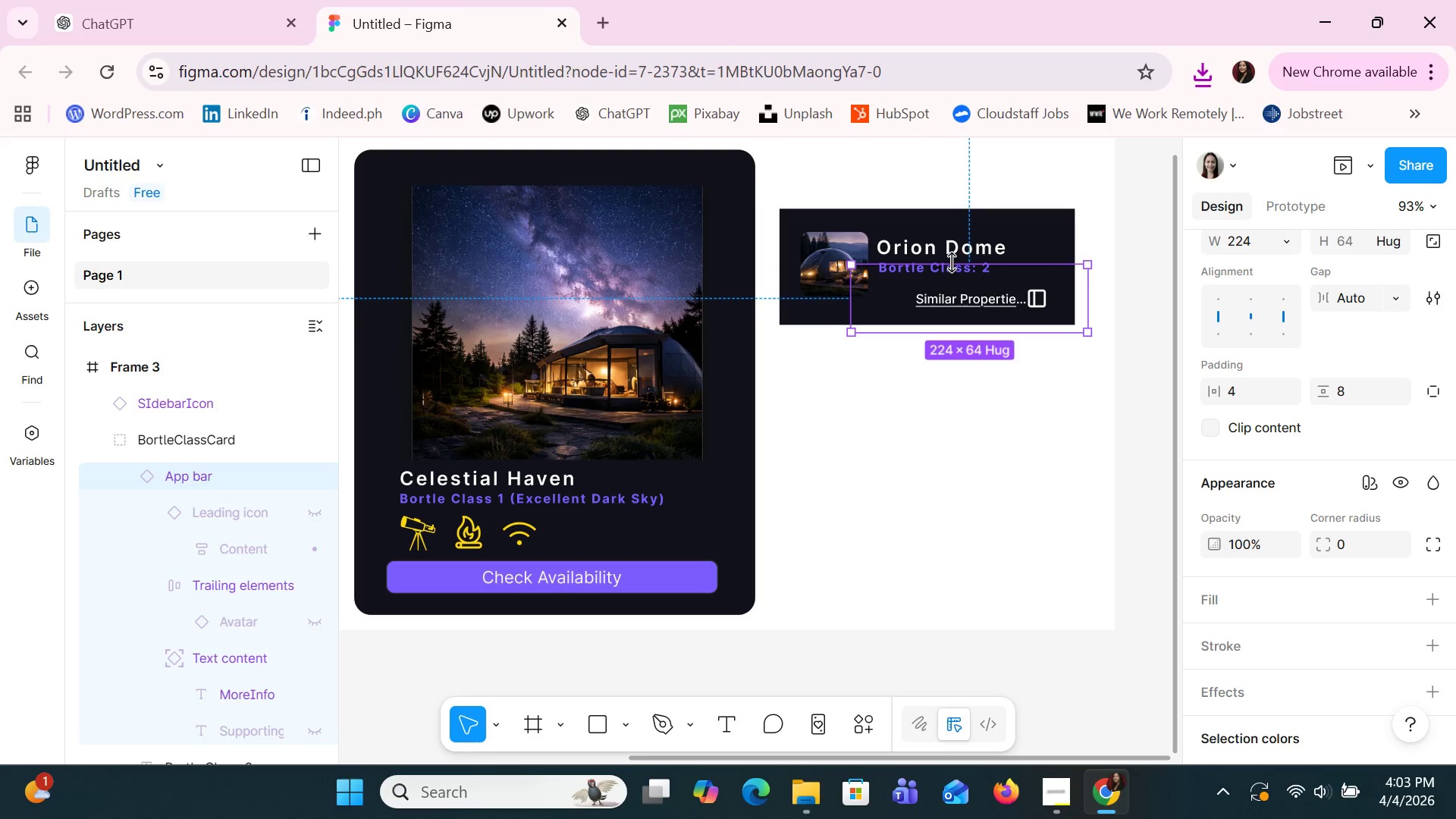 
triple_click([952, 262])
 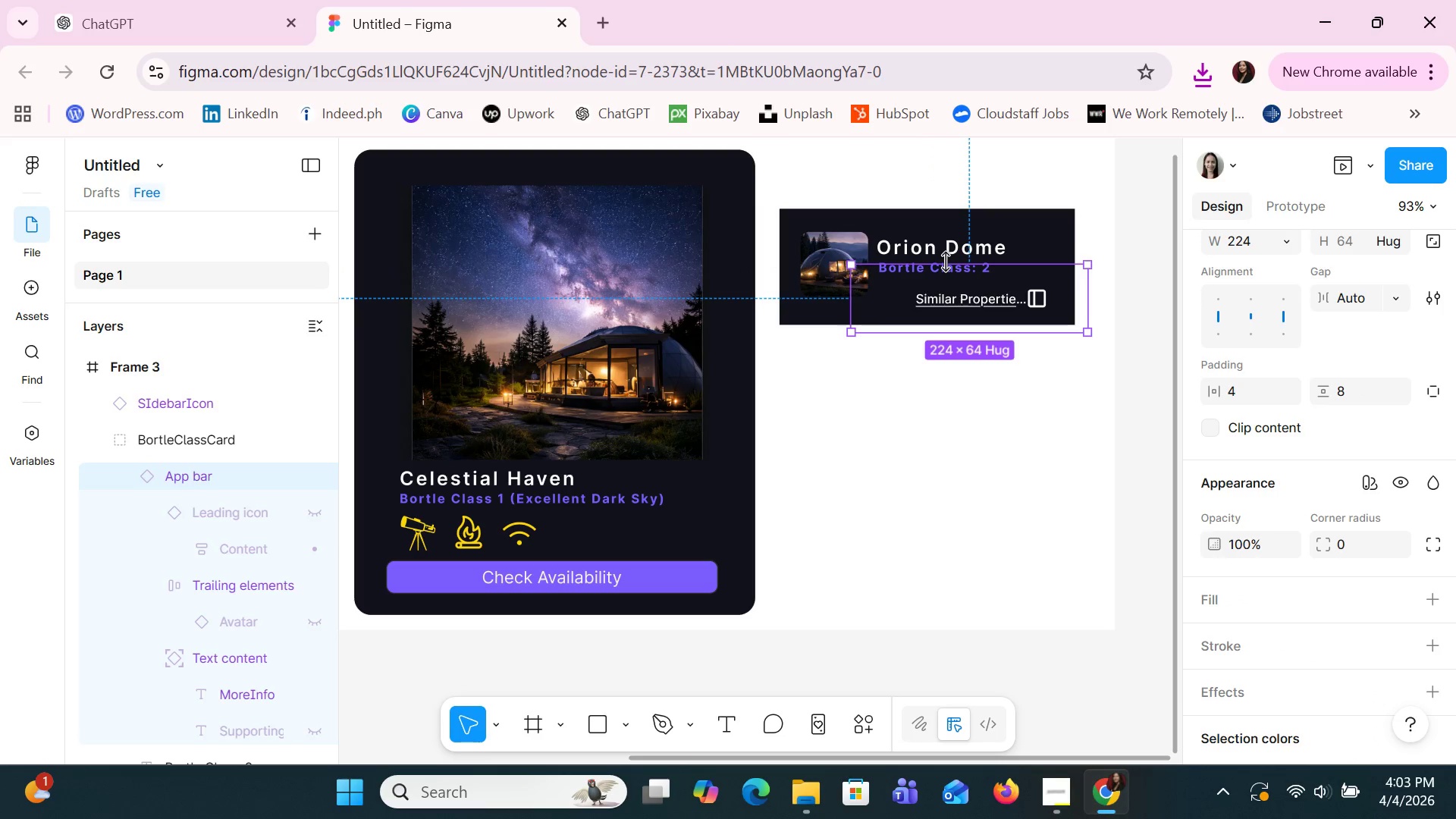 
triple_click([946, 262])
 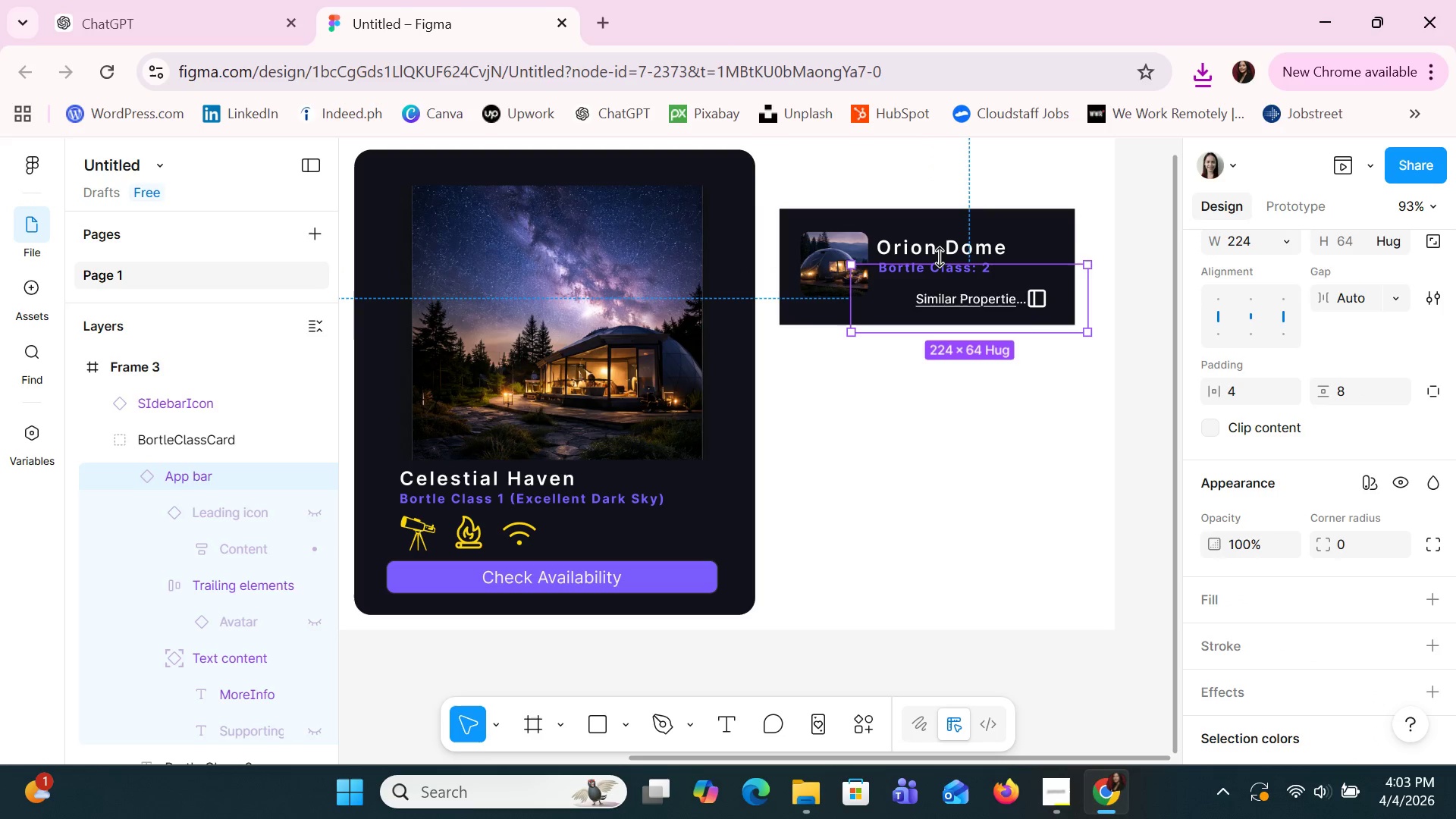 
left_click([940, 257])
 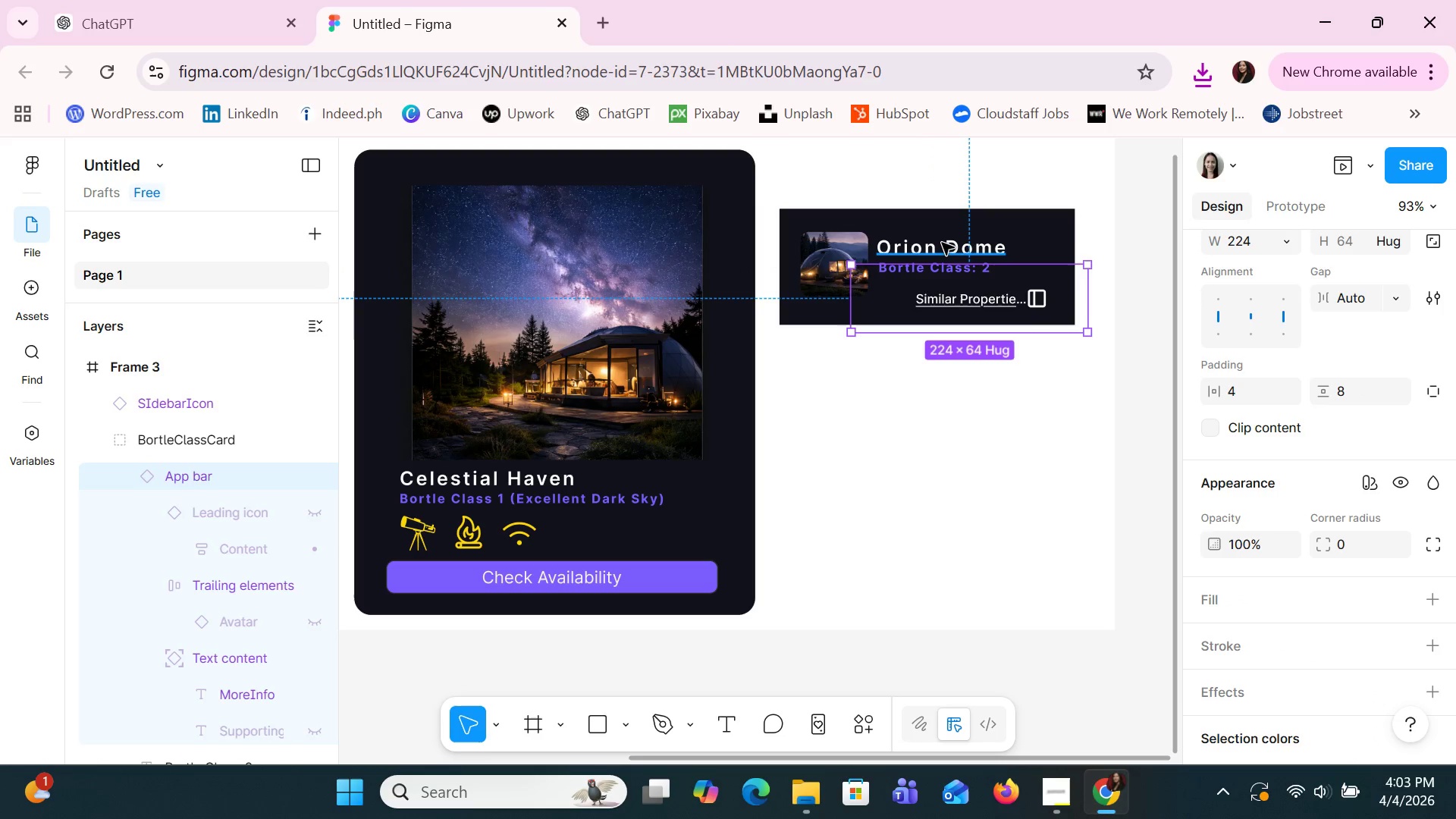 
double_click([942, 243])
 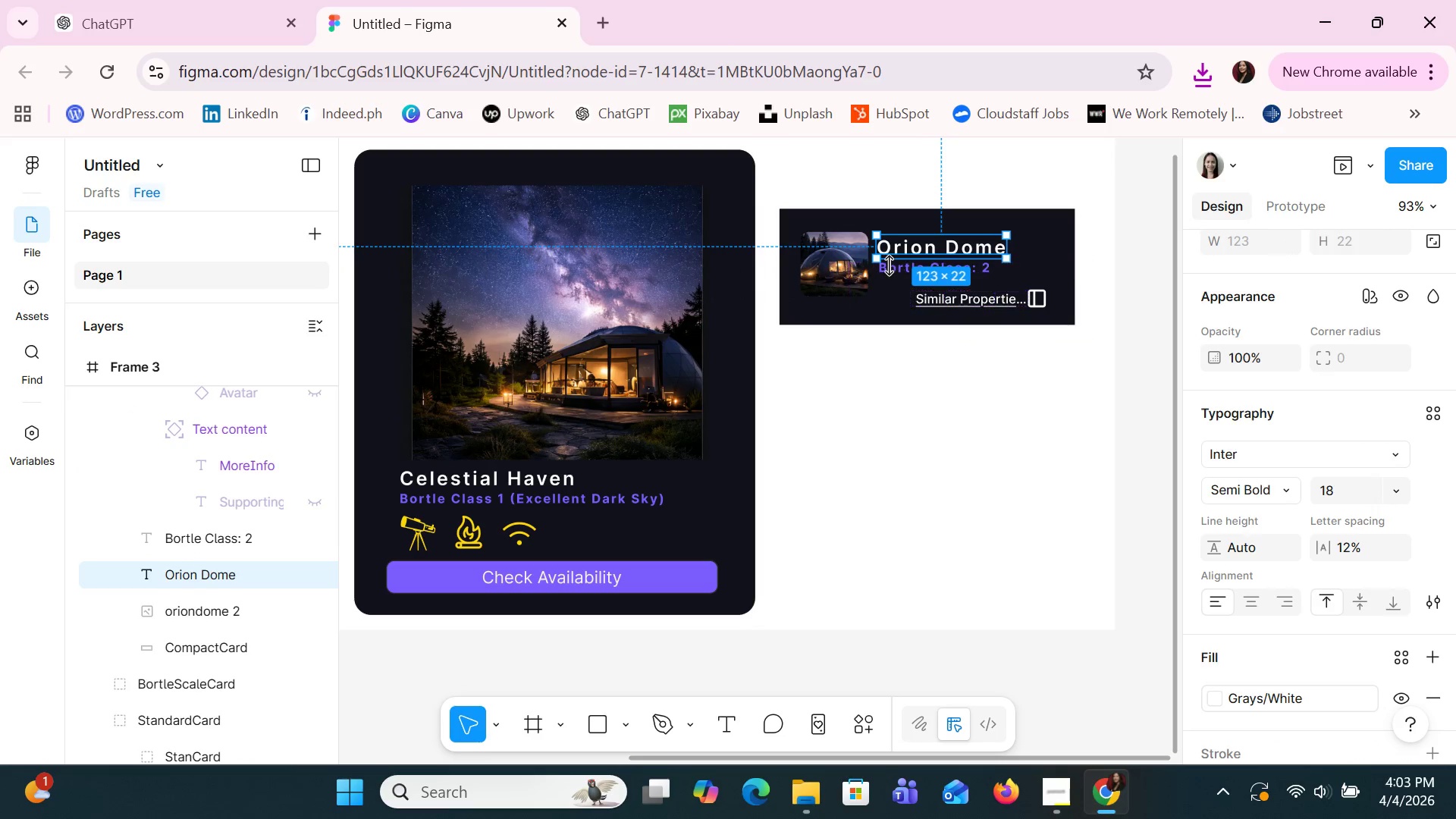 
left_click([1049, 256])
 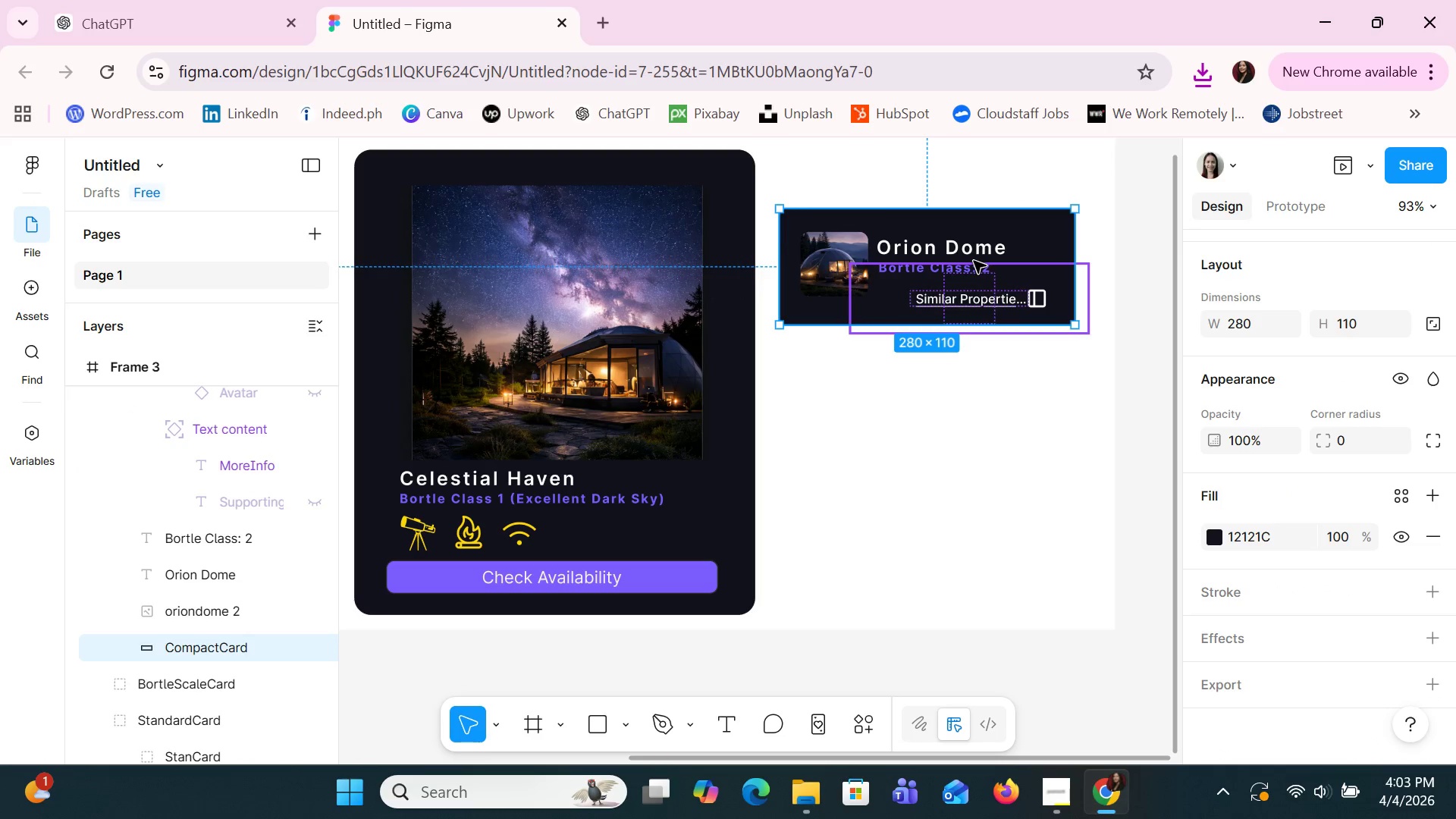 
left_click([969, 256])
 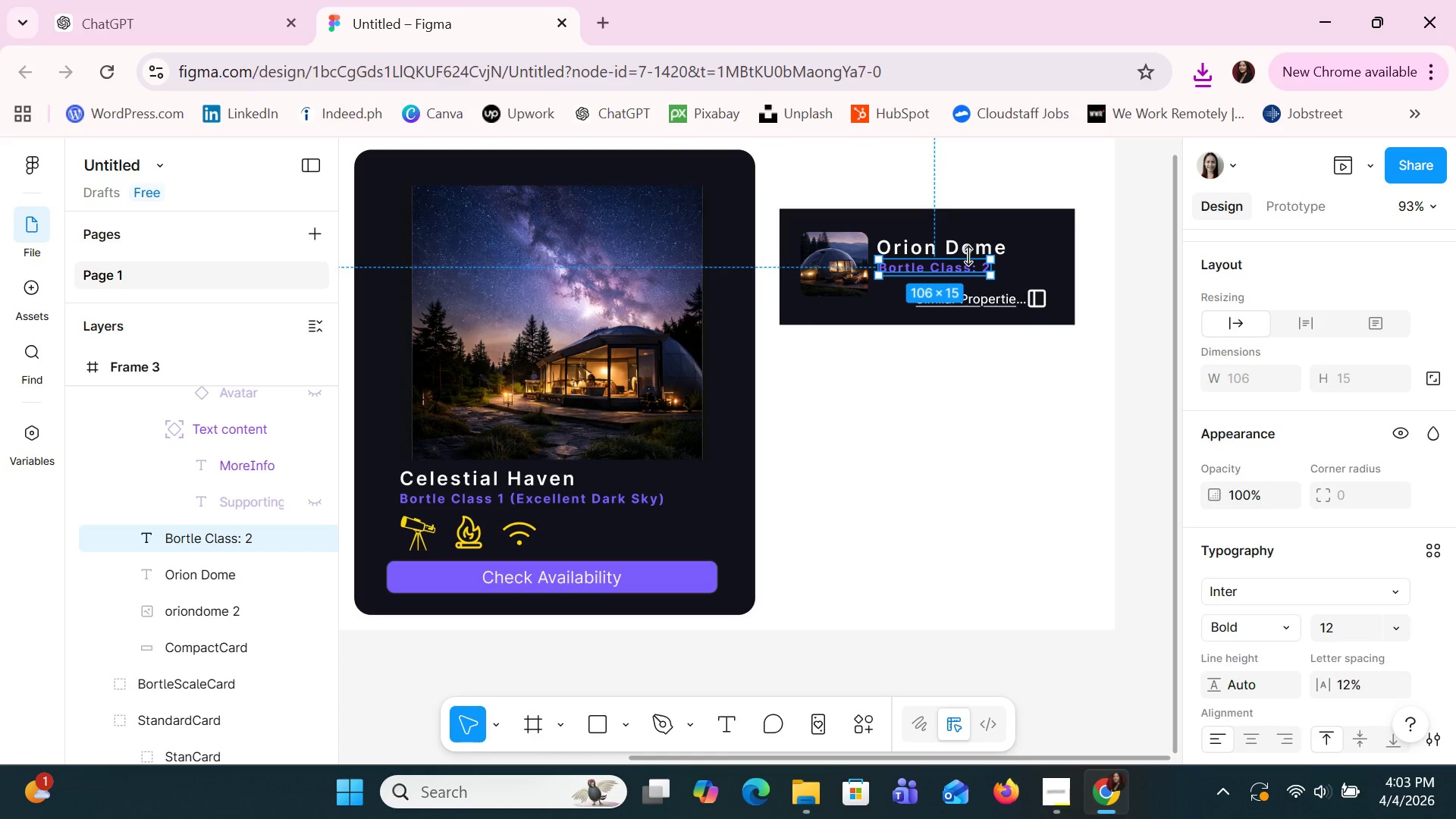 
hold_key(key=ShiftLeft, duration=1.52)
 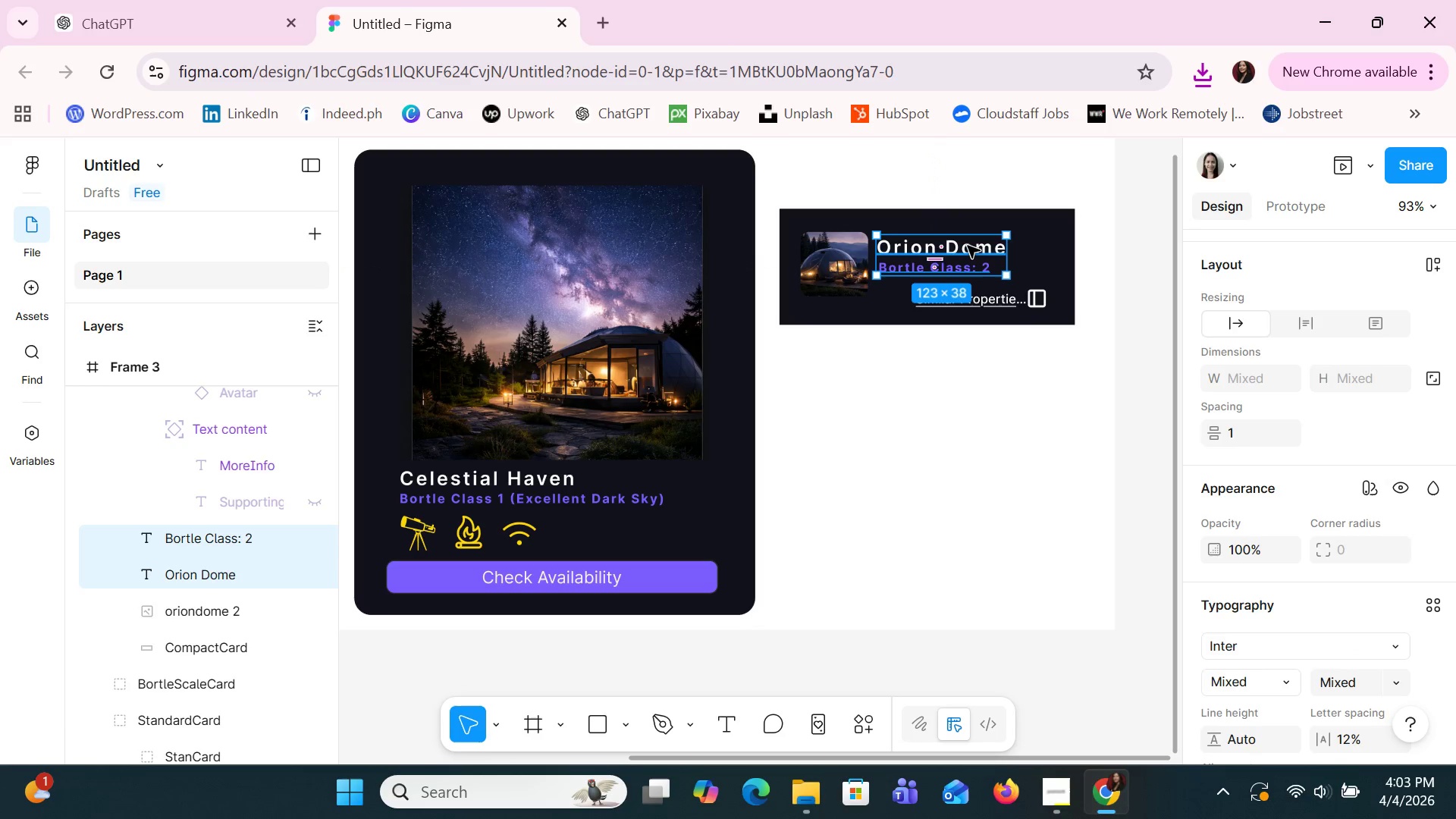 
hold_key(key=ShiftLeft, duration=1.52)
left_click([968, 246])
 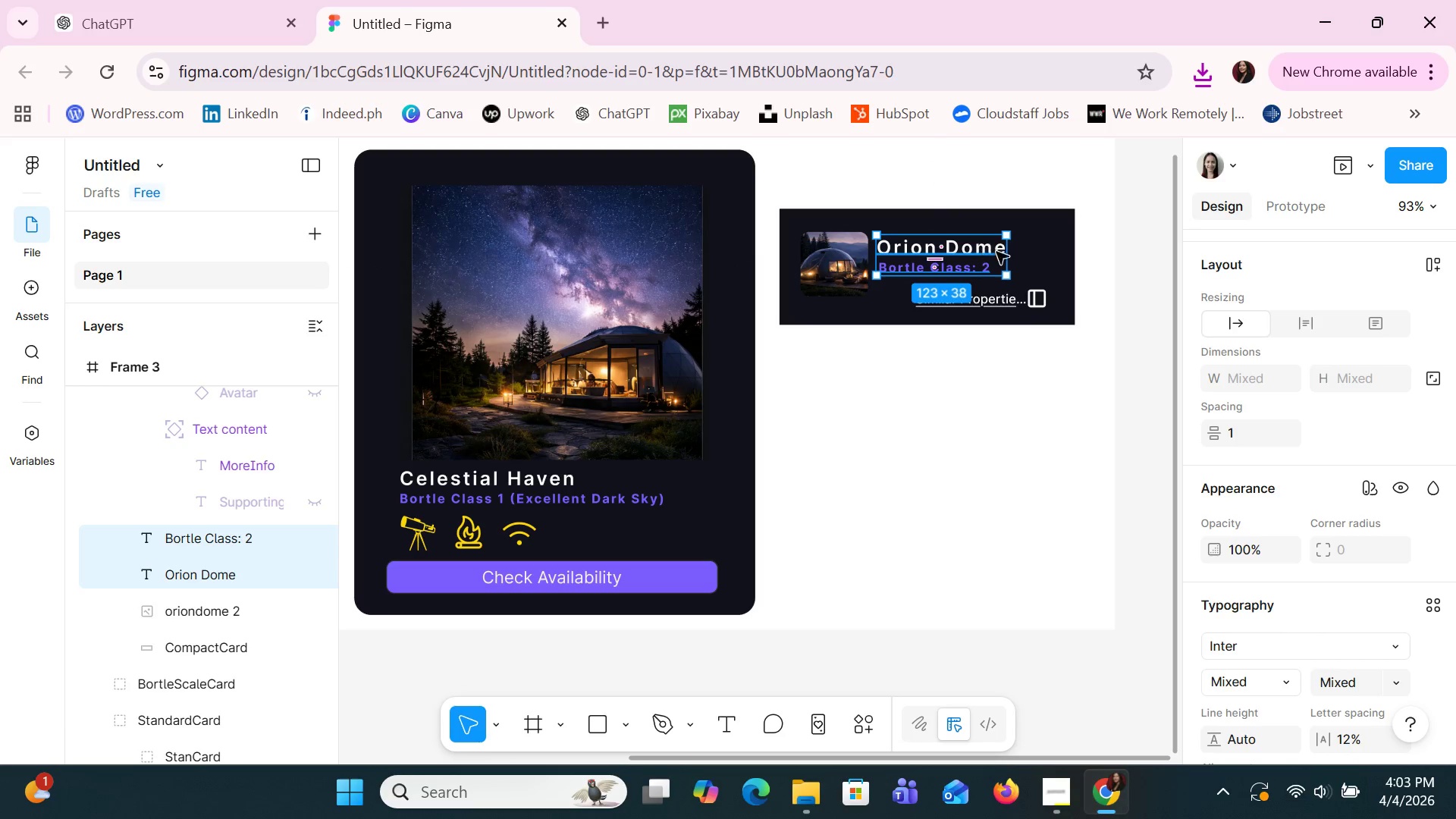 
hold_key(key=ShiftLeft, duration=1.51)
left_click([1030, 293])
 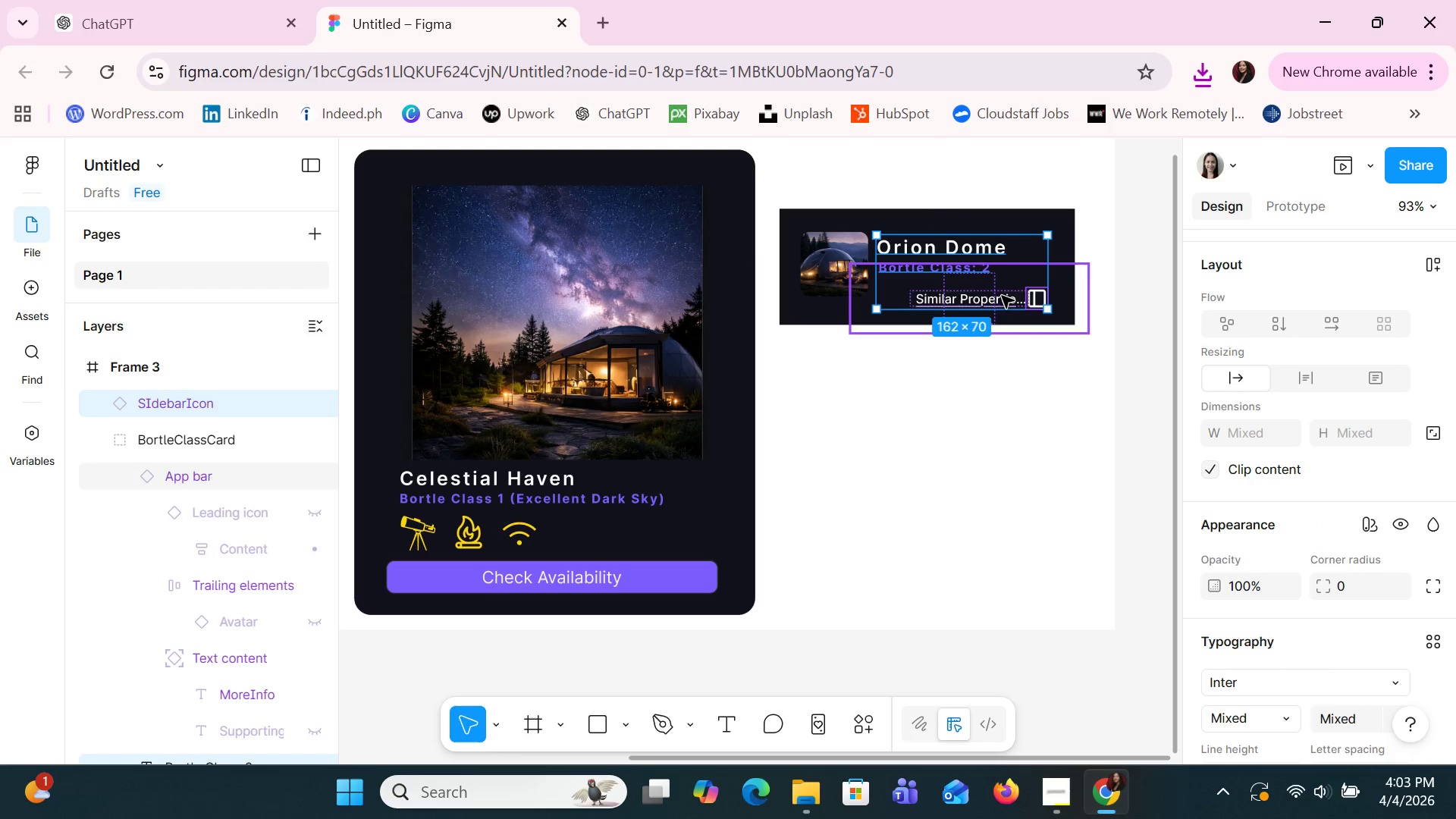 
left_click([999, 296])
 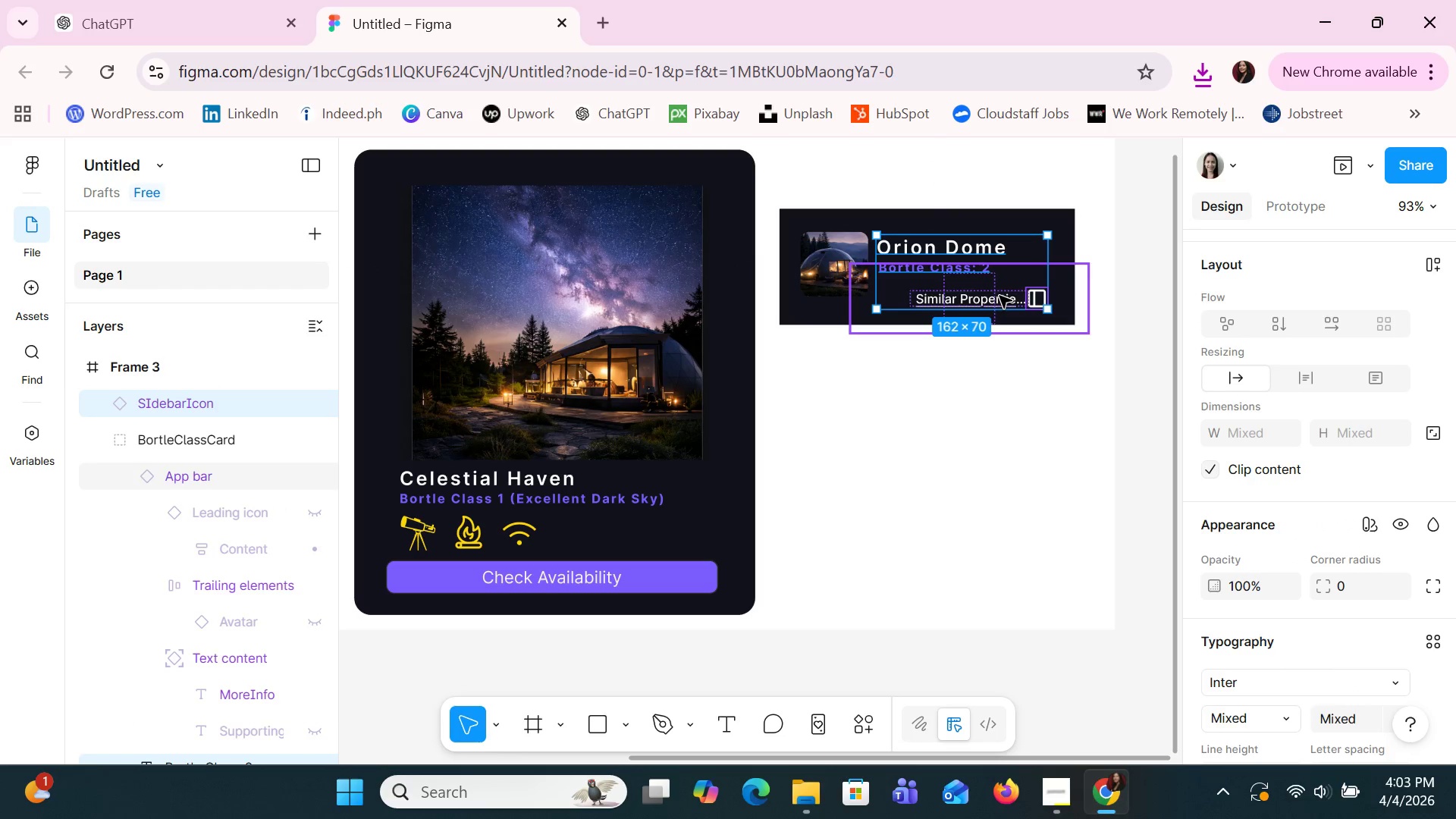 
hold_key(key=ShiftLeft, duration=1.5)
hold_key(key=ShiftLeft, duration=1.52)
left_click([843, 269])
 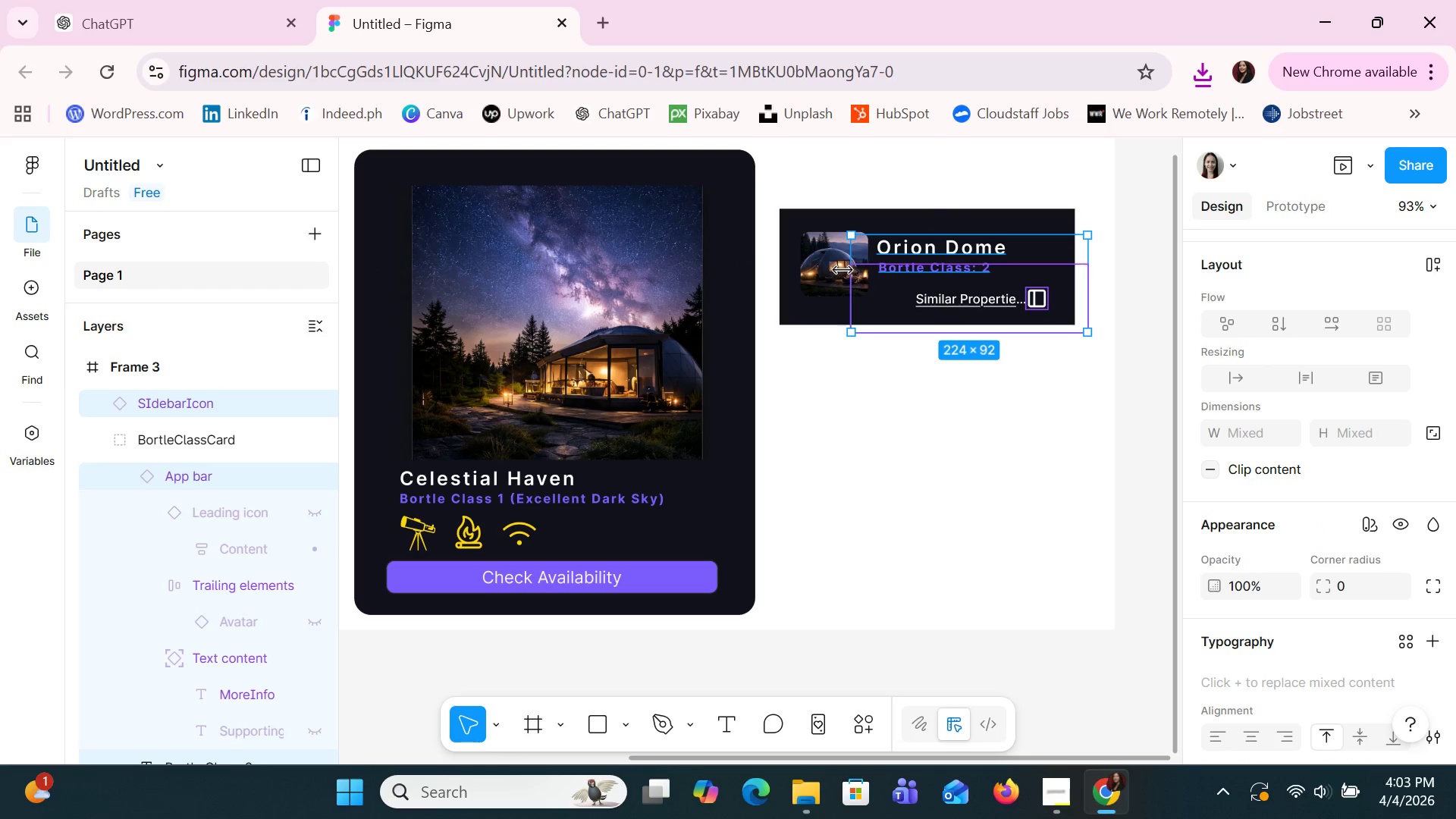 
left_click([830, 269])
 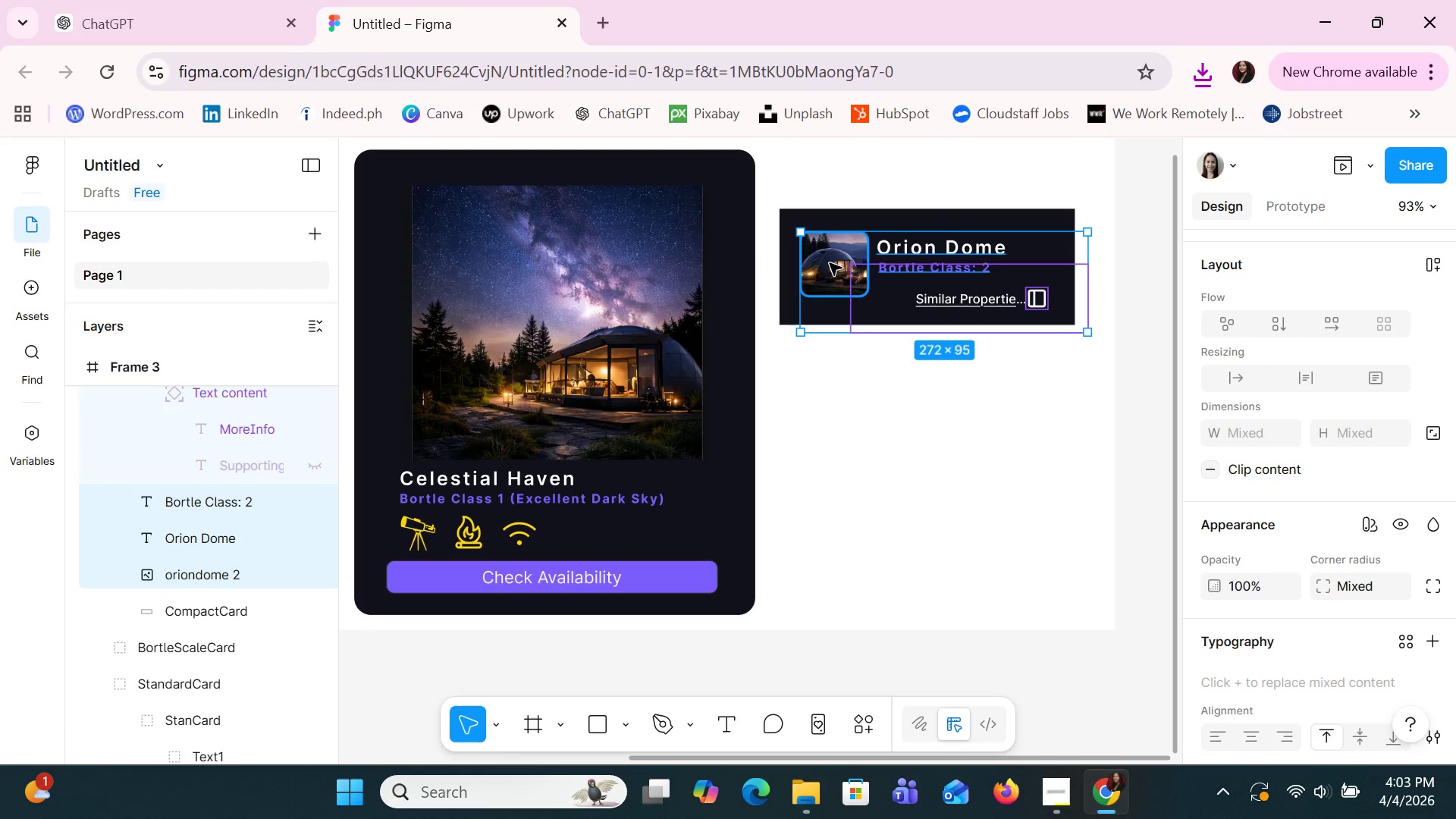 
hold_key(key=ShiftLeft, duration=1.36)
left_click([839, 218])
 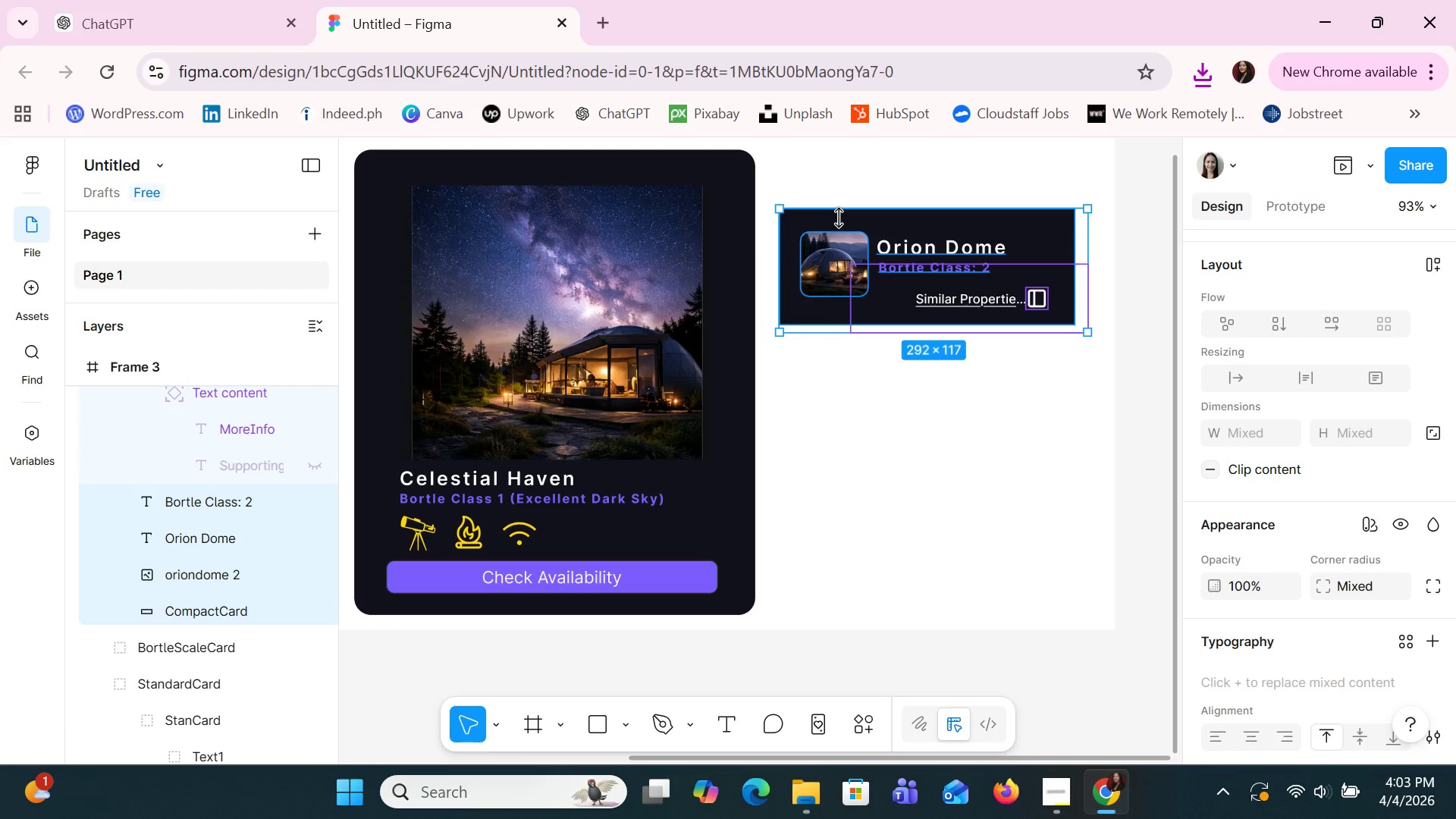 
right_click([839, 218])
 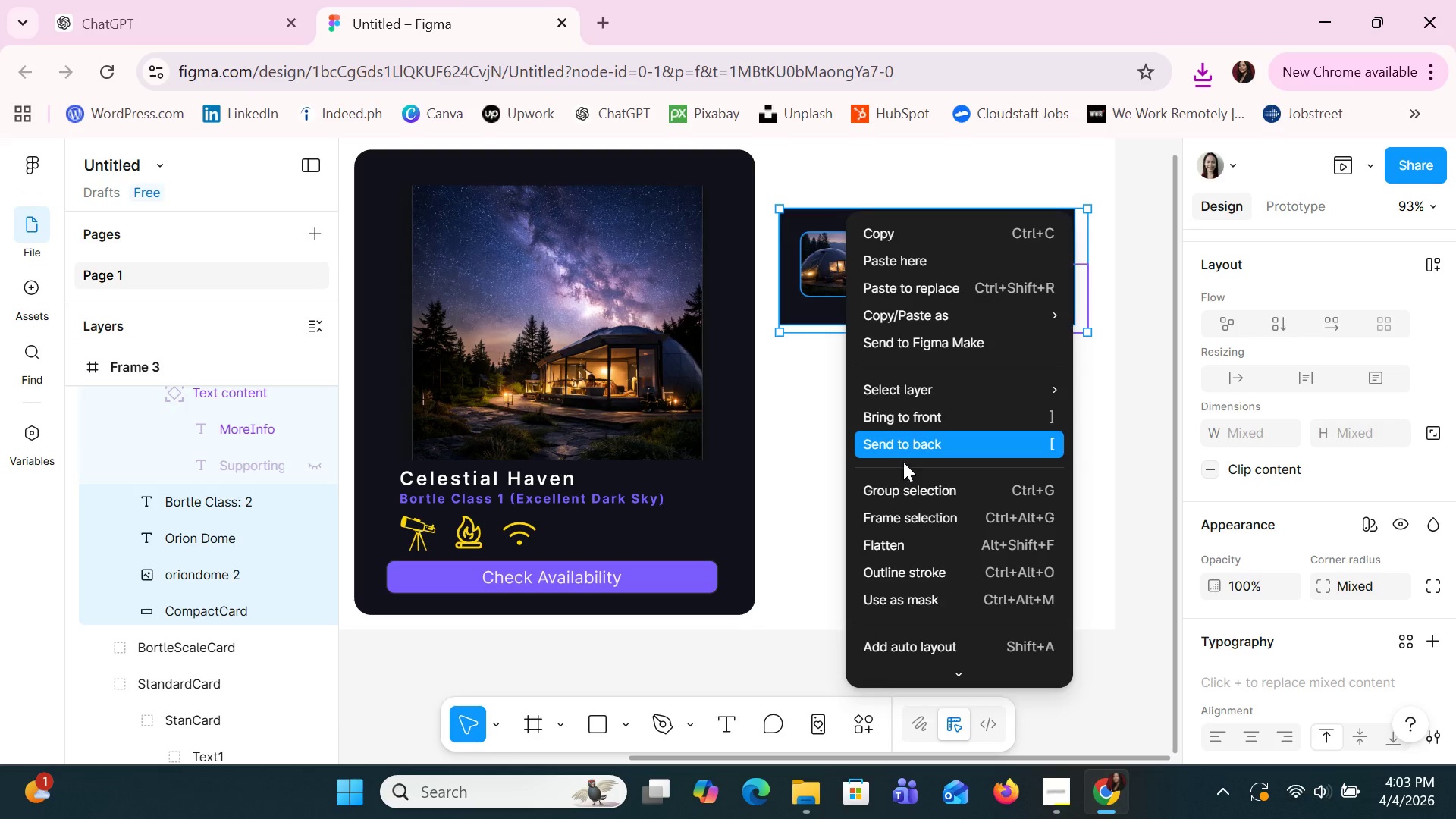 
left_click([905, 485])
 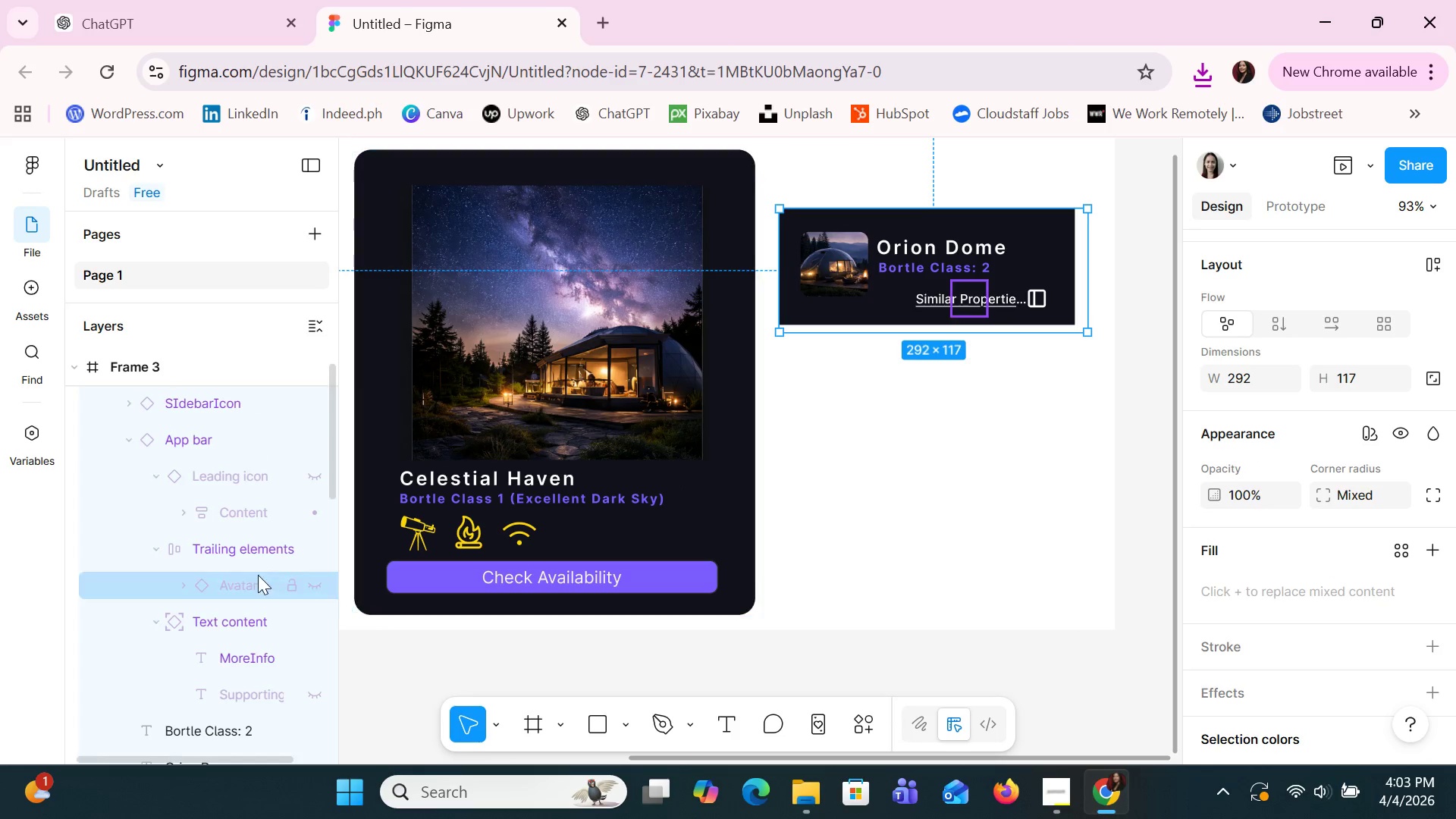 
scroll: coordinate [236, 569], scroll_direction: up, amount: 1.0
 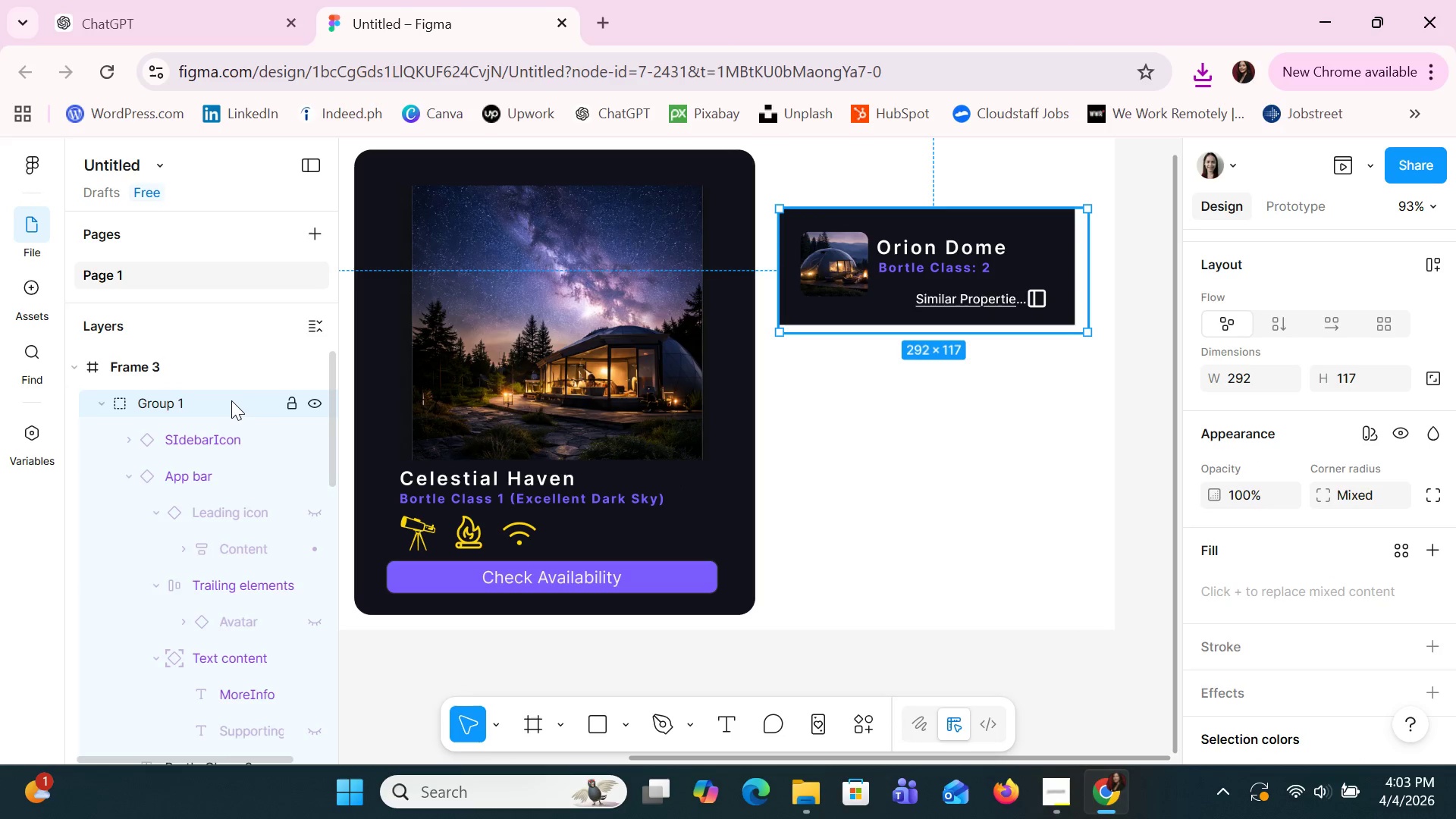 
double_click([231, 400])
 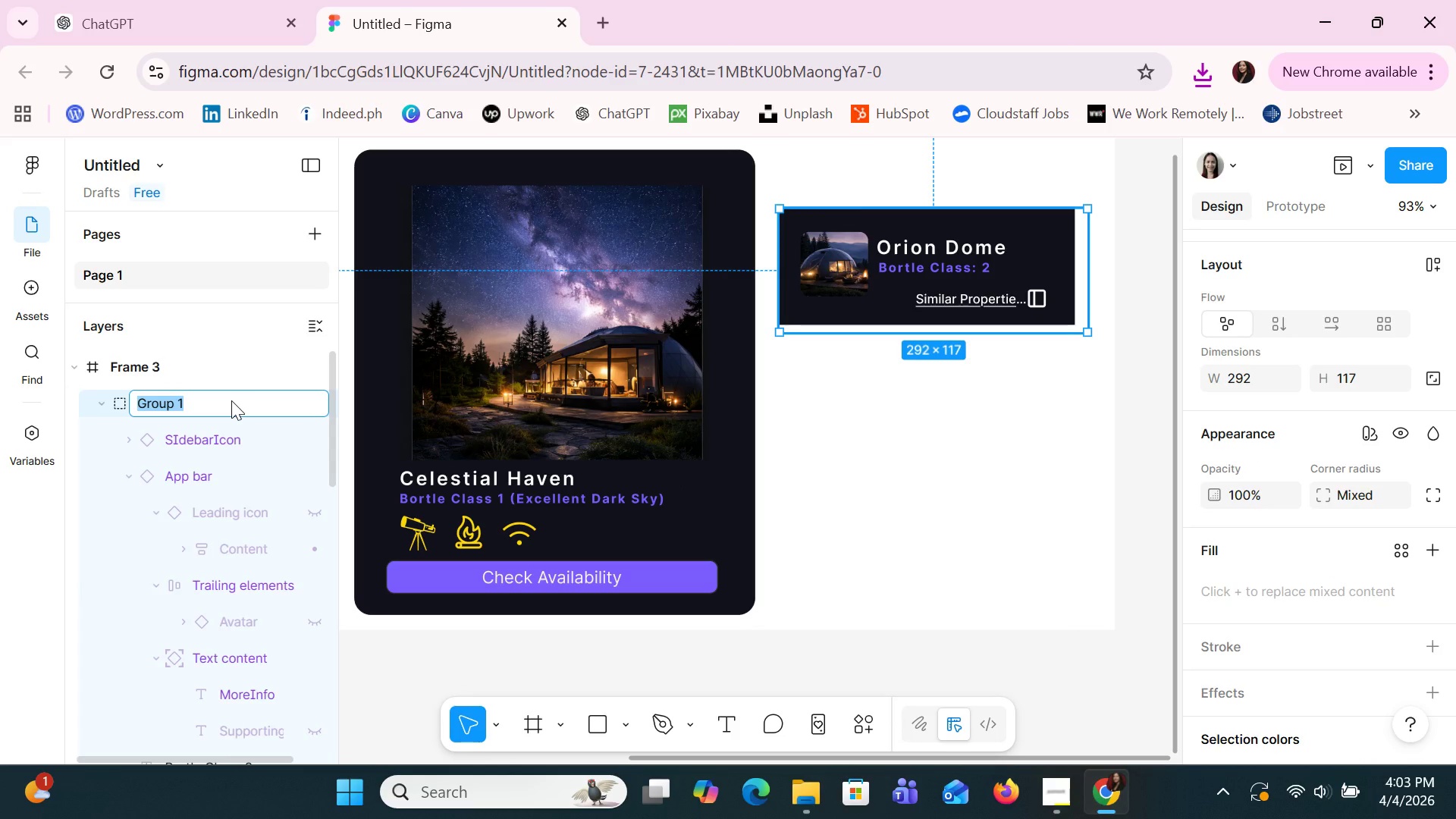 
type(BortleClassCard)
 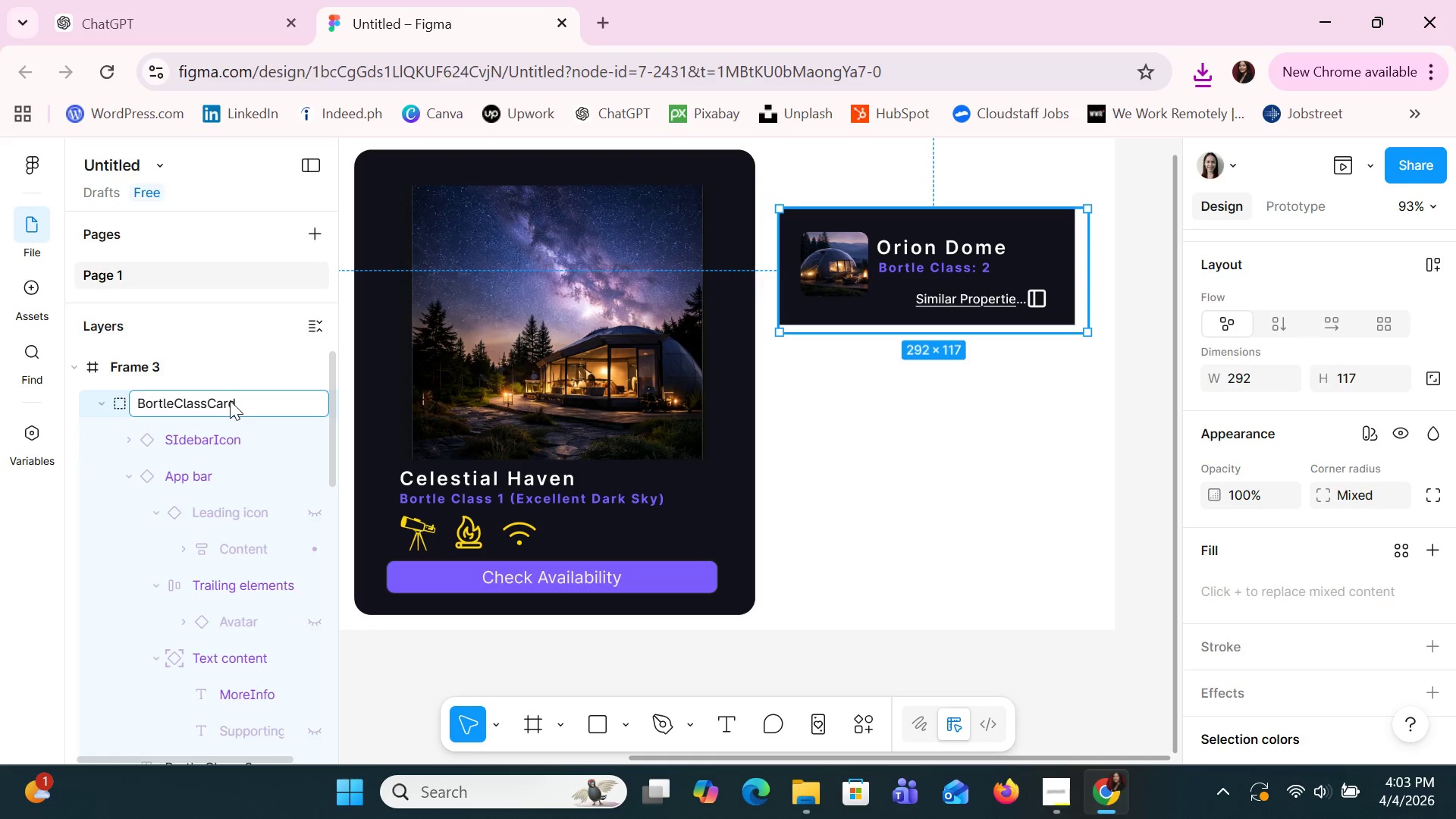 
wait(8.12)
 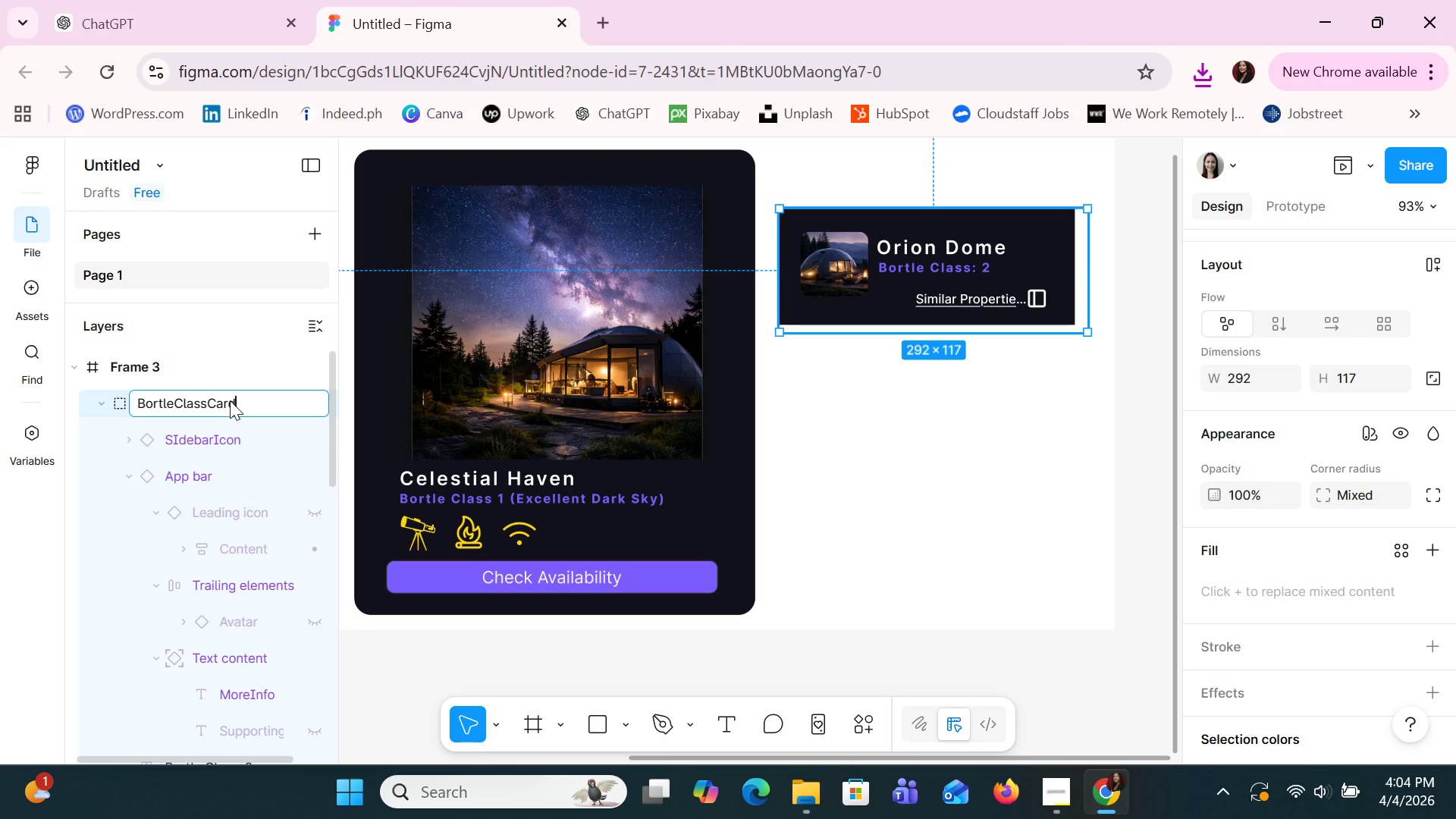 
key(Enter)
 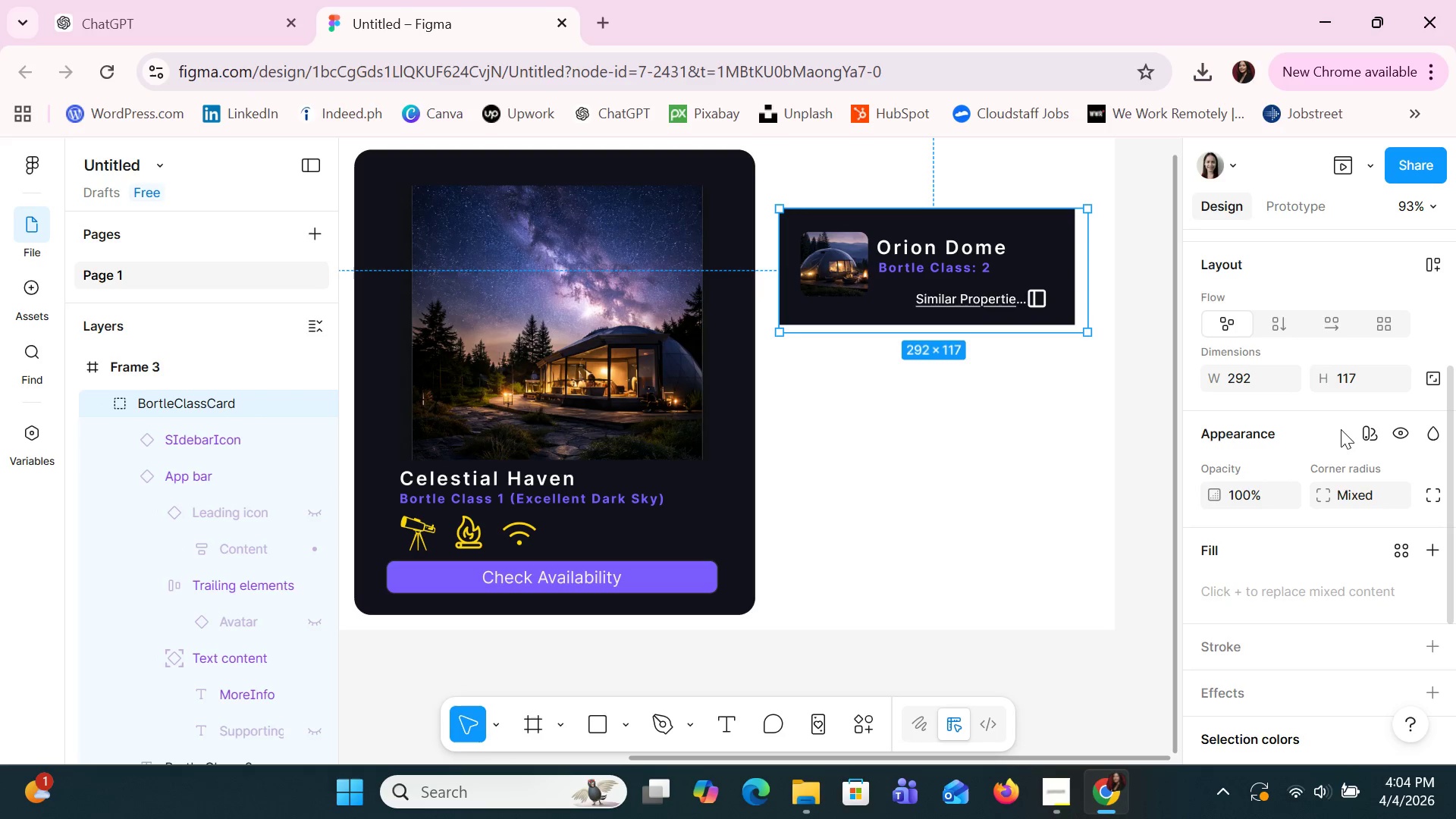 
scroll: coordinate [1395, 549], scroll_direction: down, amount: 5.0
 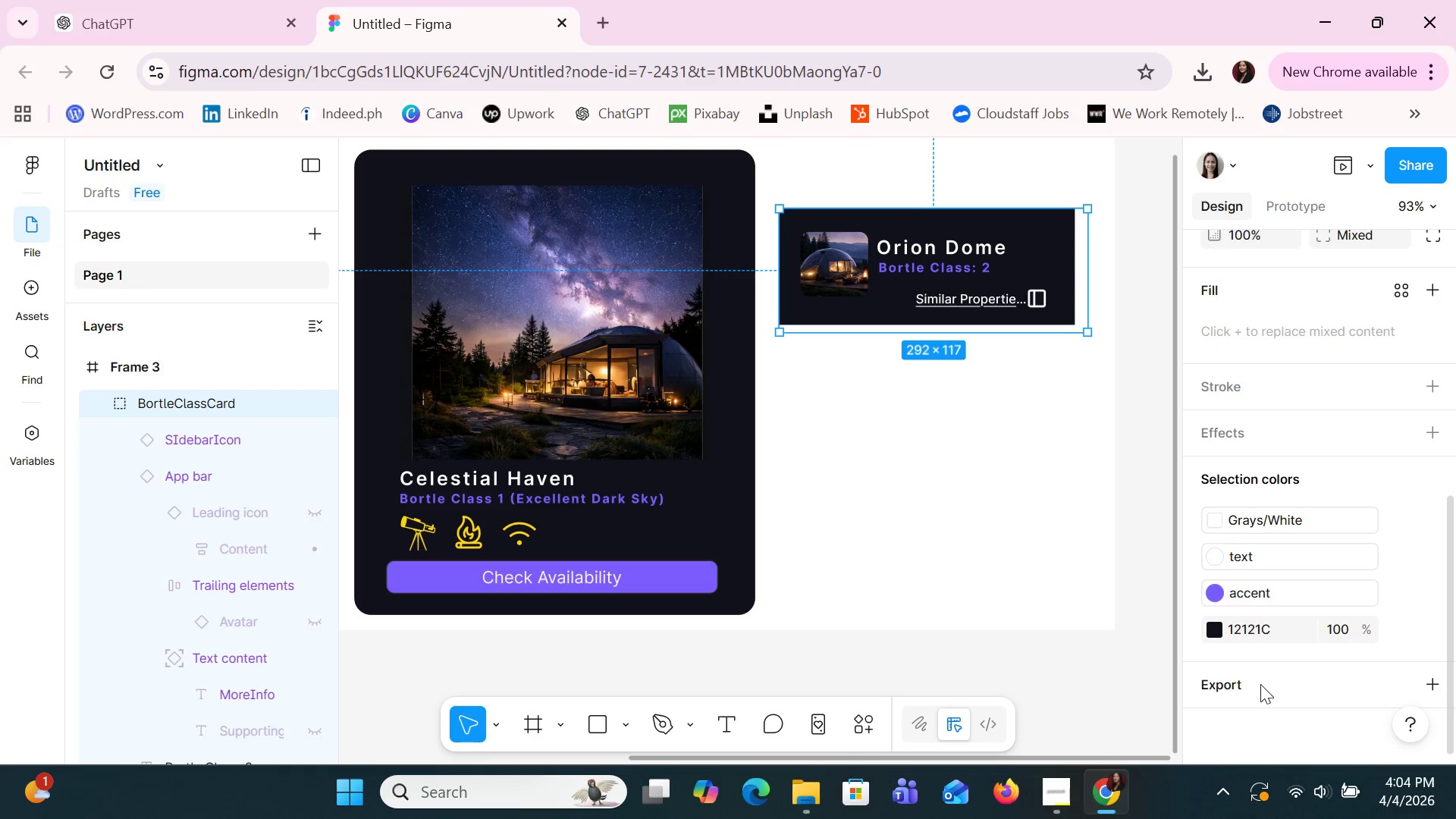 
left_click([1249, 686])
 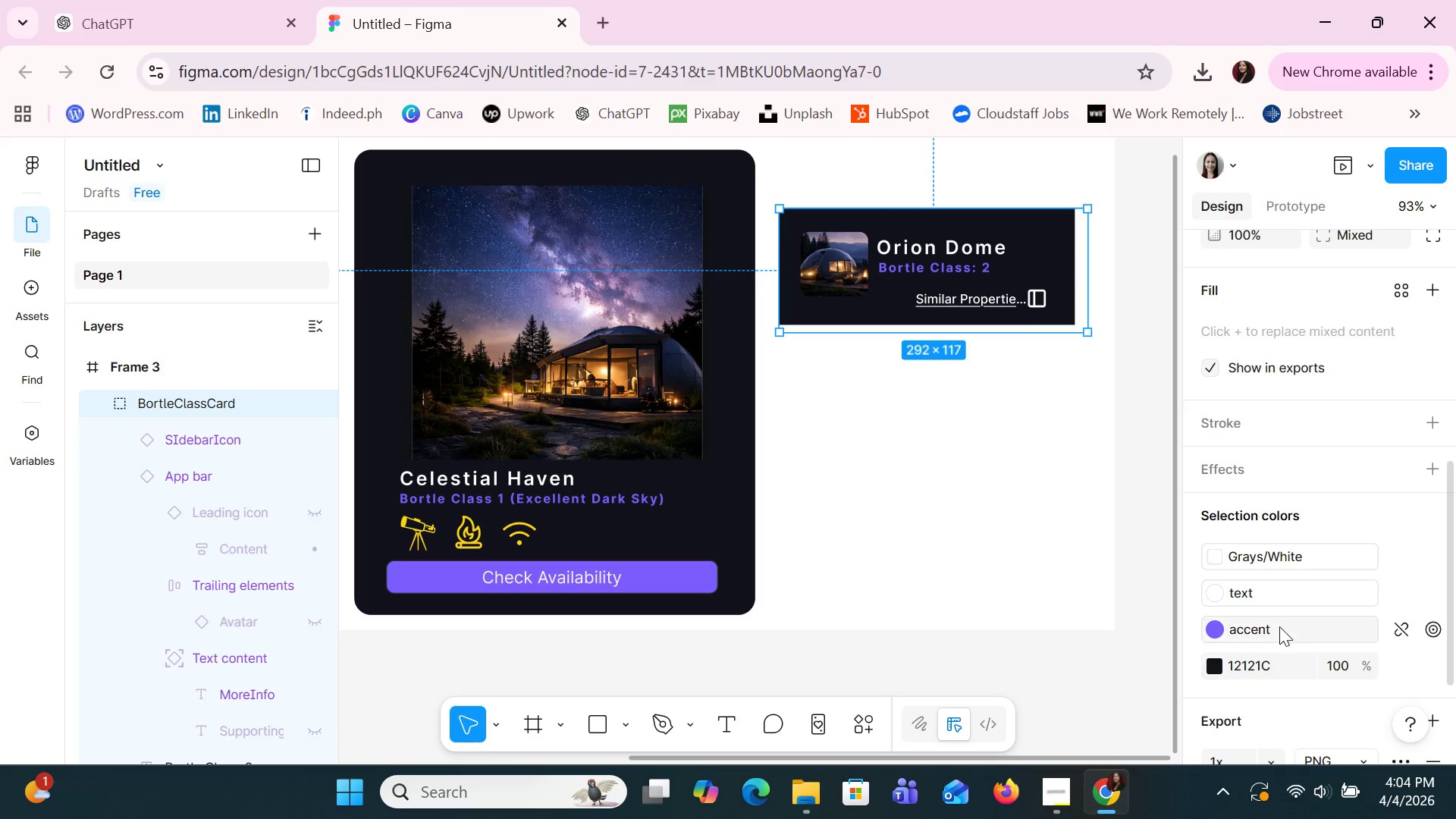 
scroll: coordinate [1279, 626], scroll_direction: down, amount: 4.0
 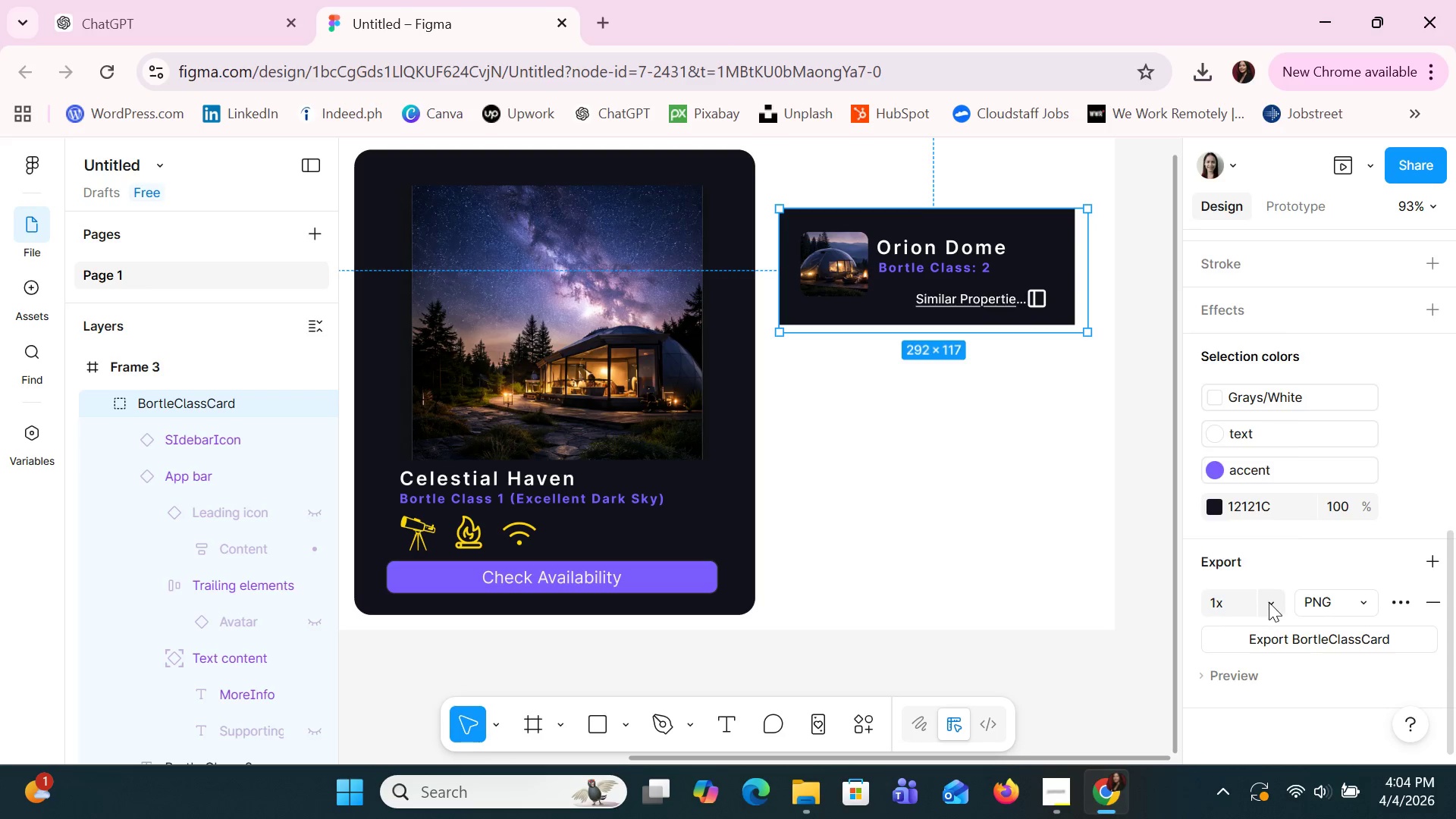 
left_click([1269, 601])
 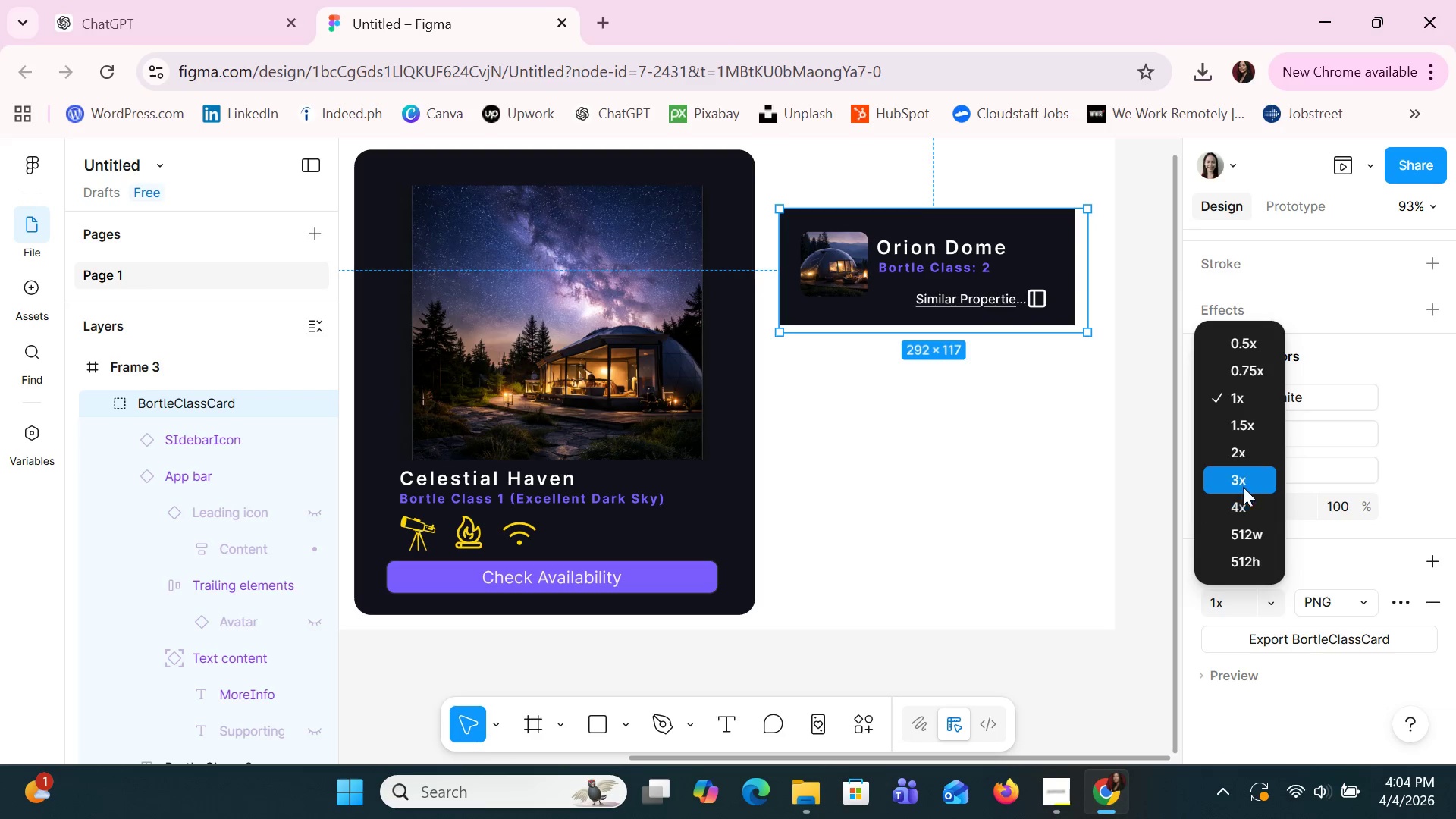 
left_click([1244, 478])
 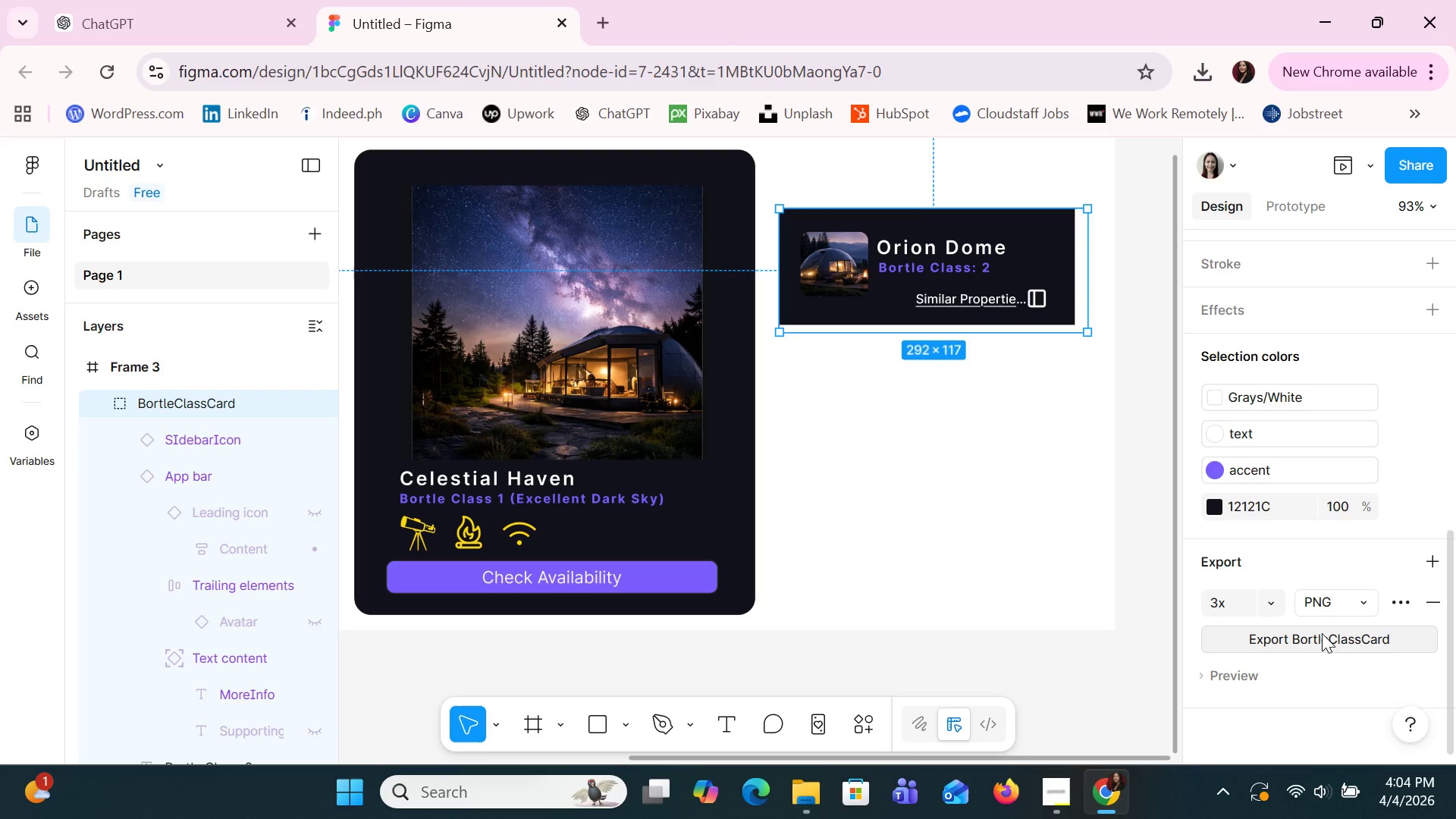 
left_click([1322, 633])
 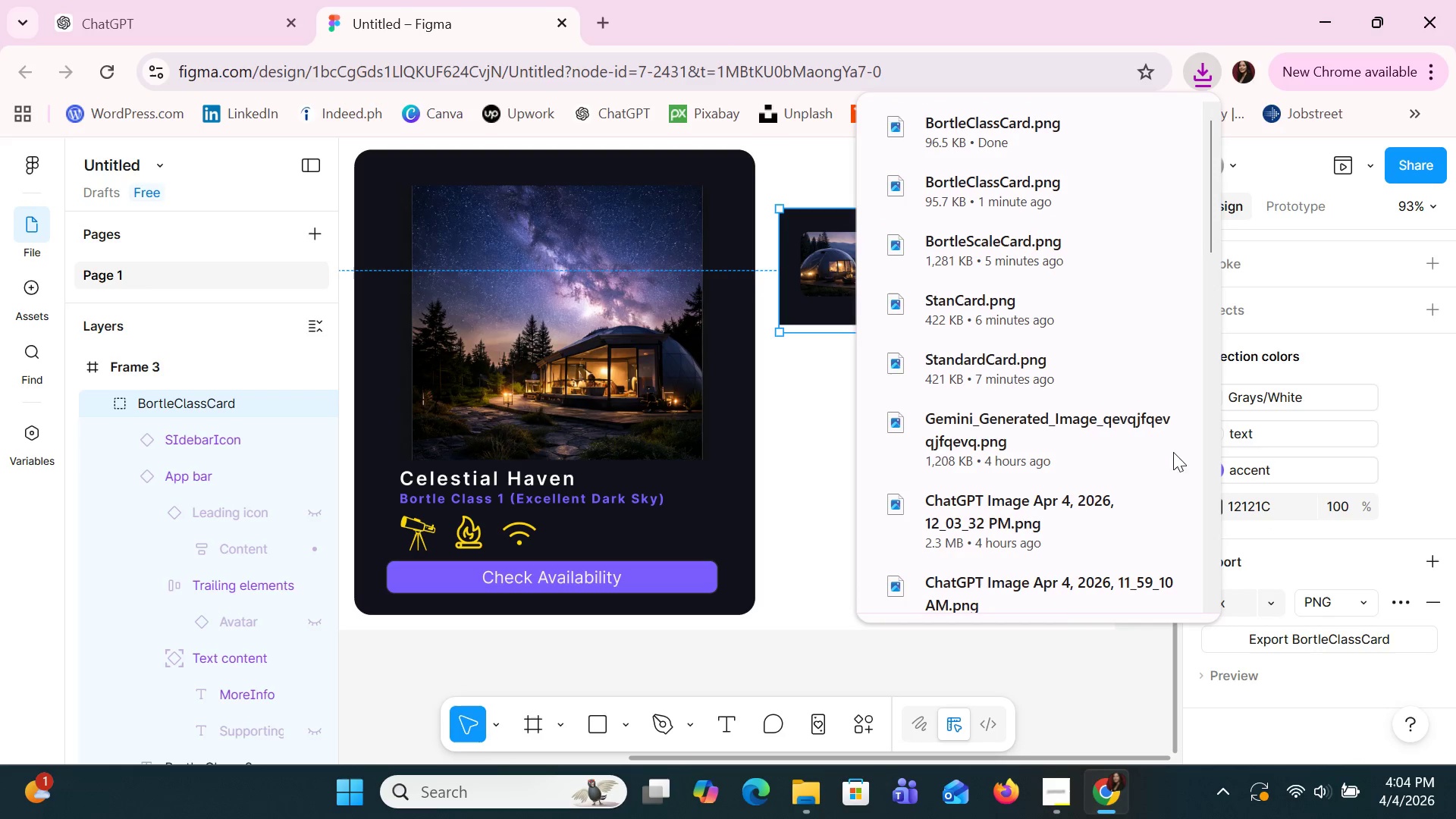 
wait(6.06)
 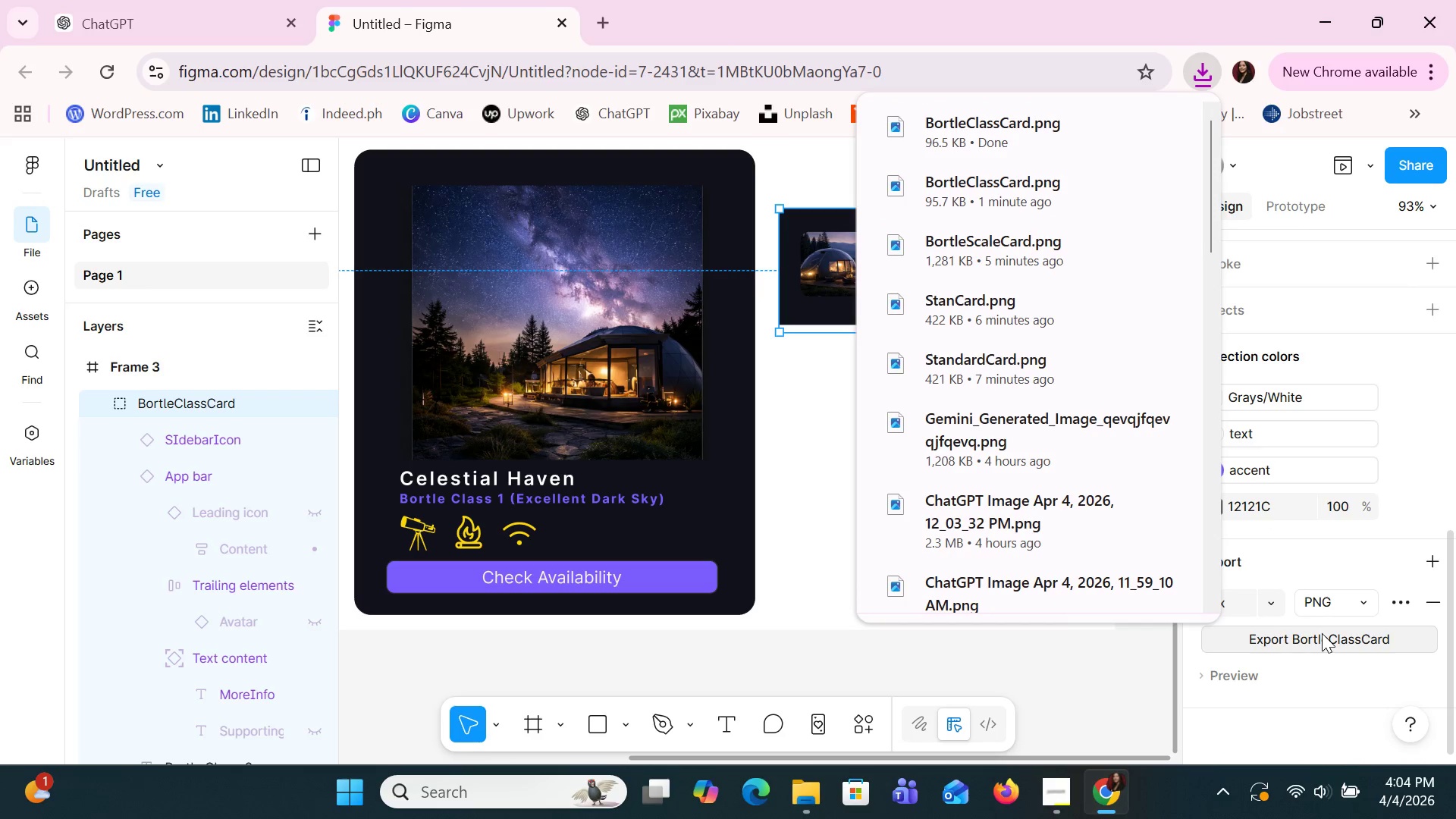 
left_click_drag(start_coordinate=[817, 790], to_coordinate=[823, 789])
 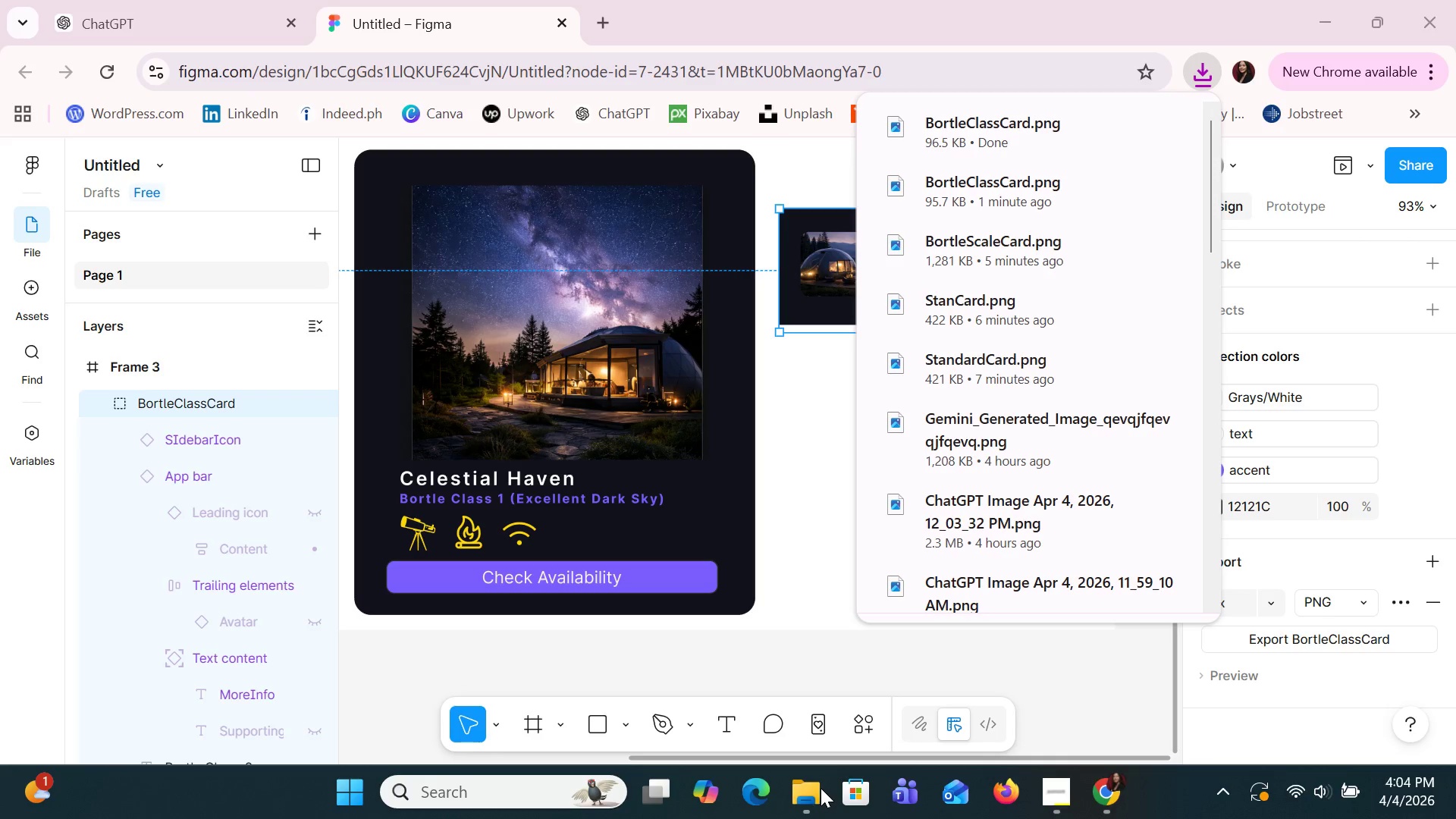 
left_click([814, 785])
 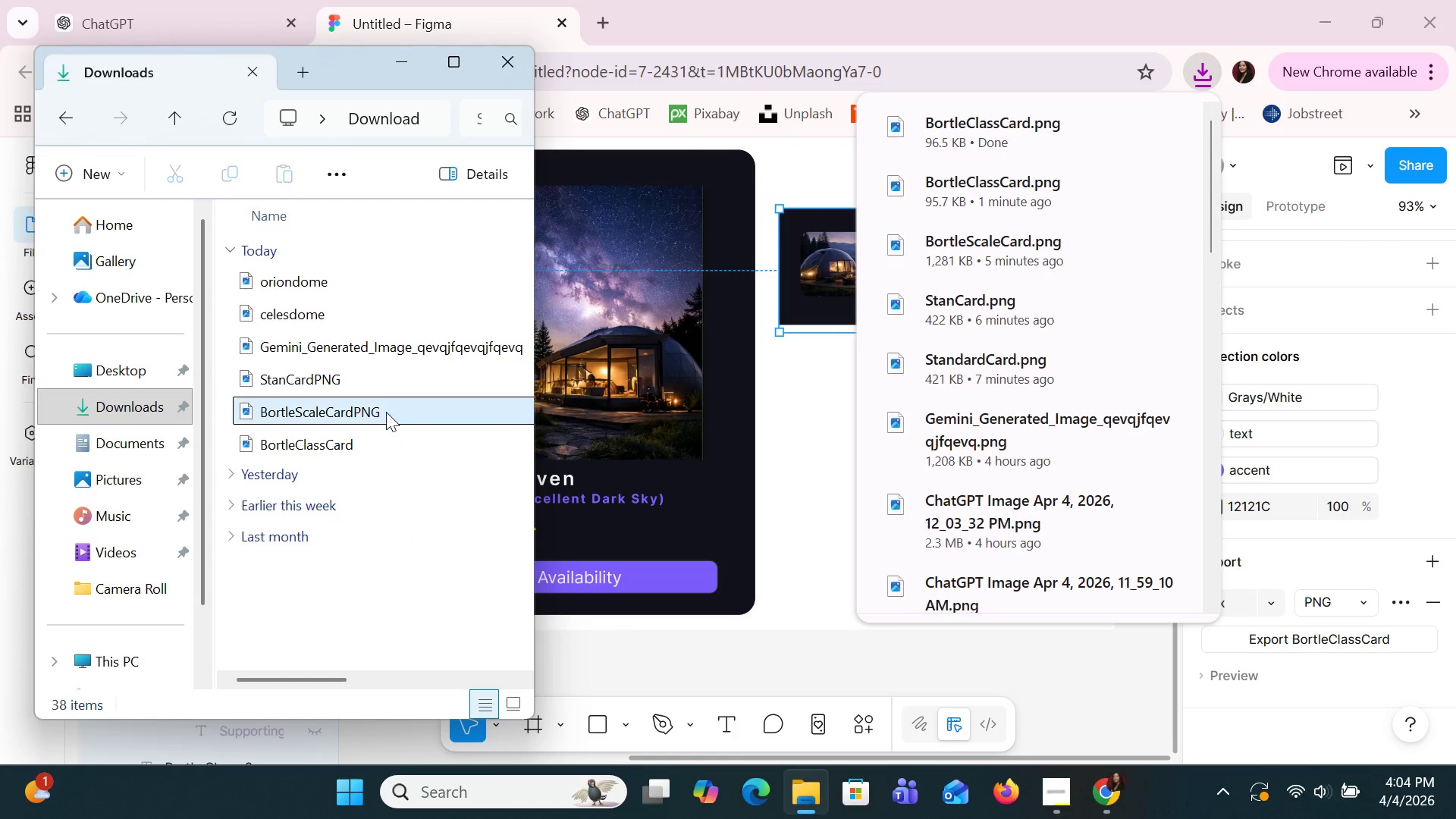 
double_click([386, 412])
 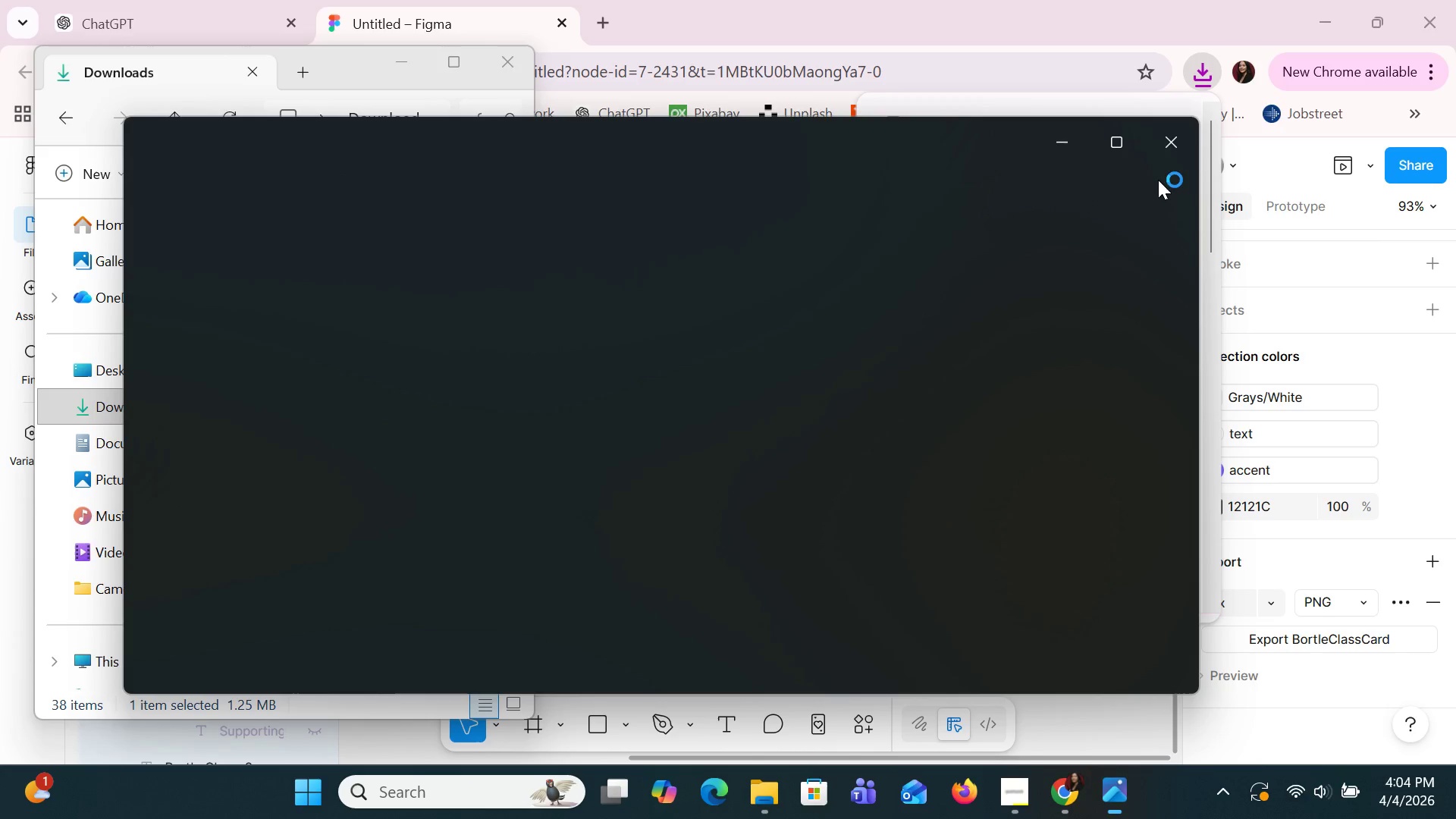 
left_click([1164, 155])
 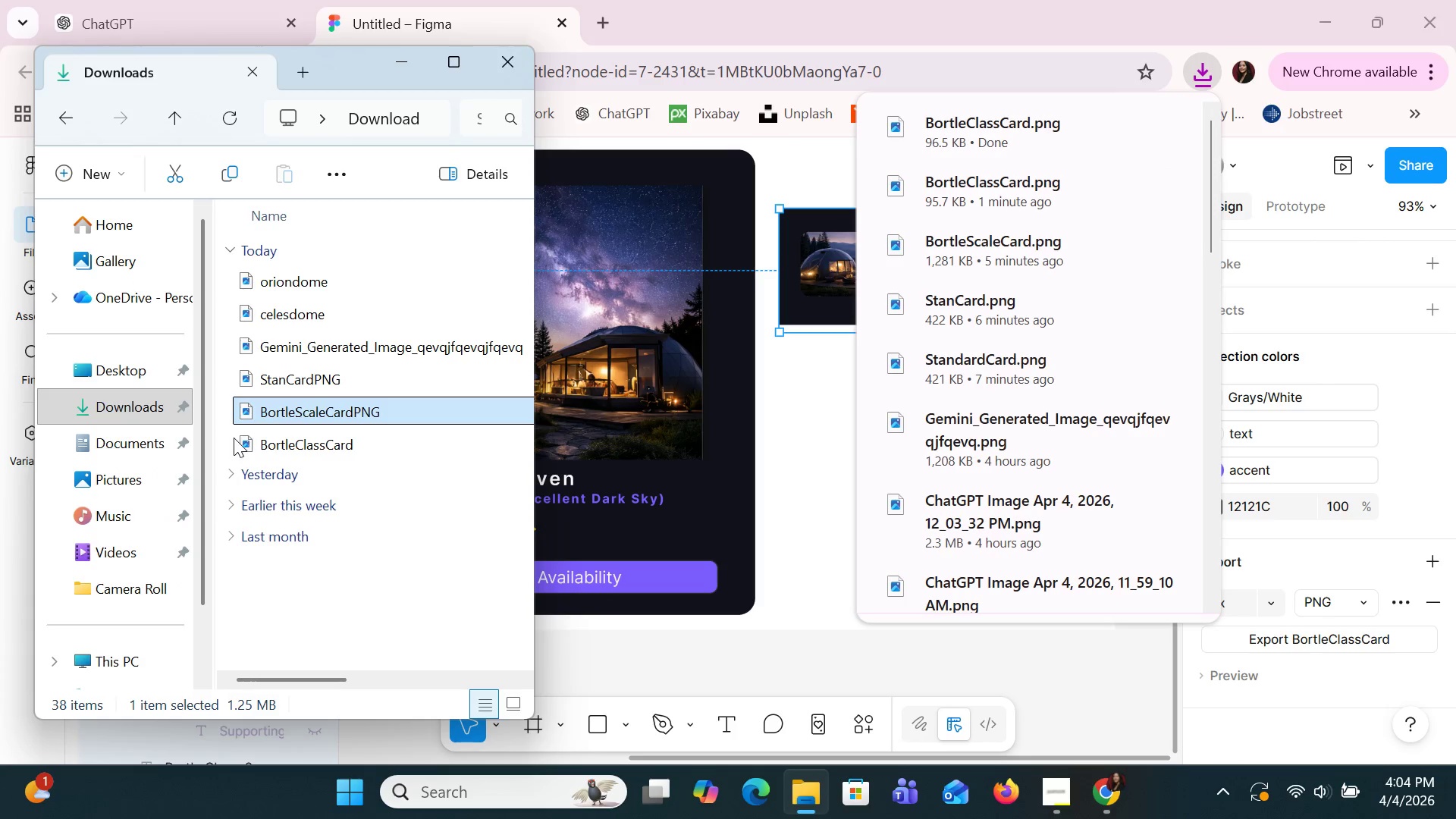 
double_click([246, 443])
 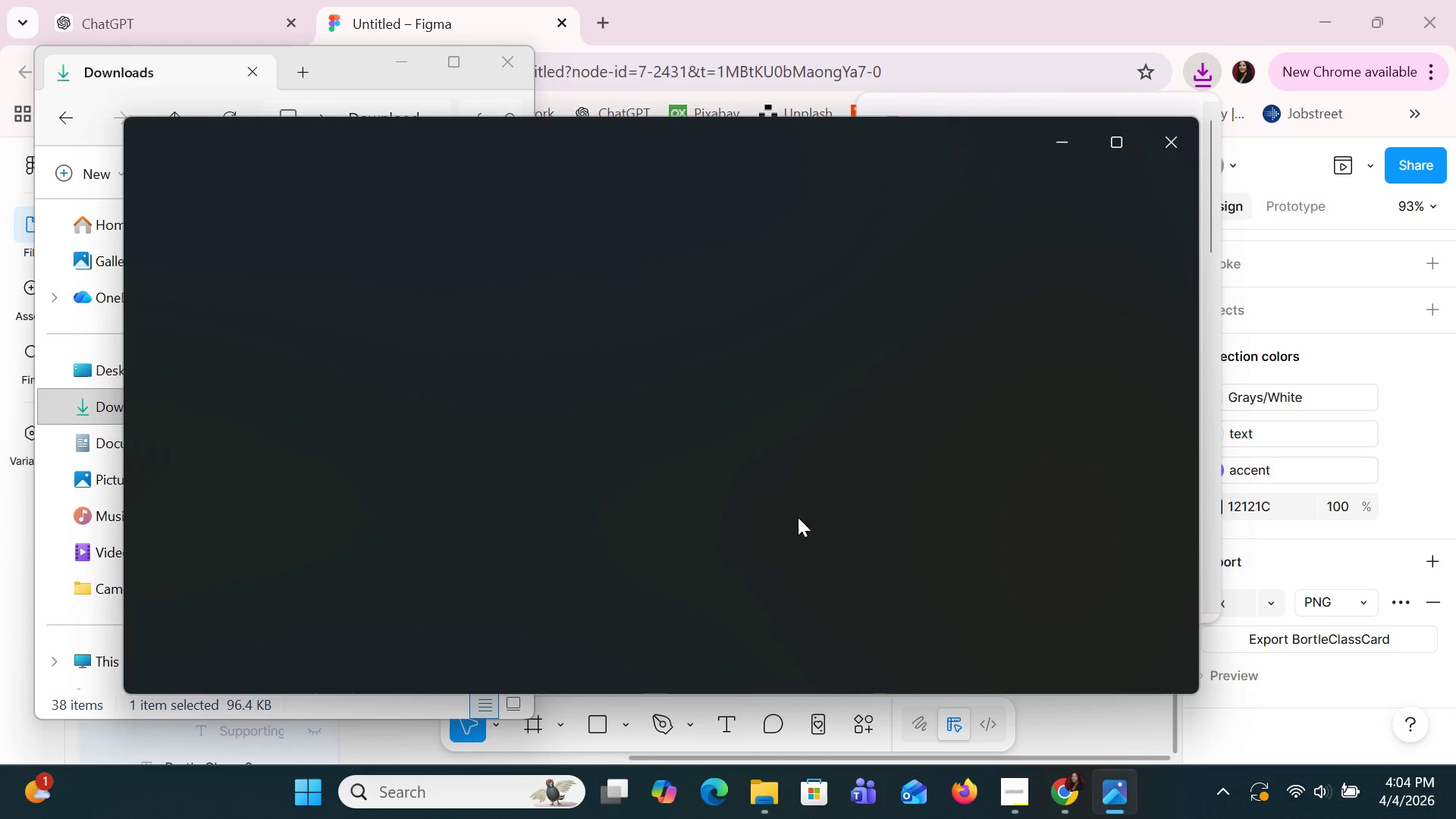 
mouse_move([755, 529])
 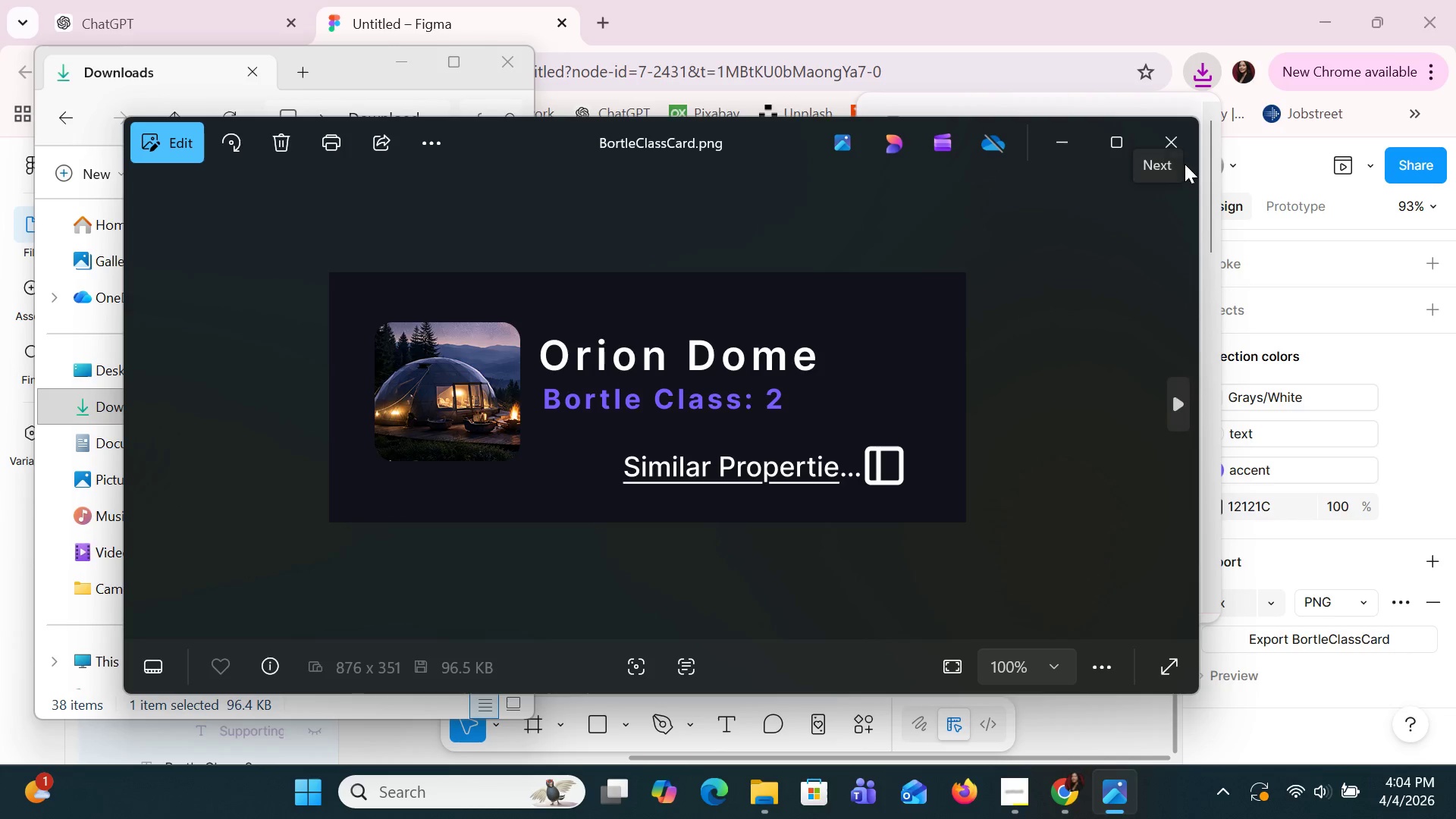 
left_click([1181, 141])
 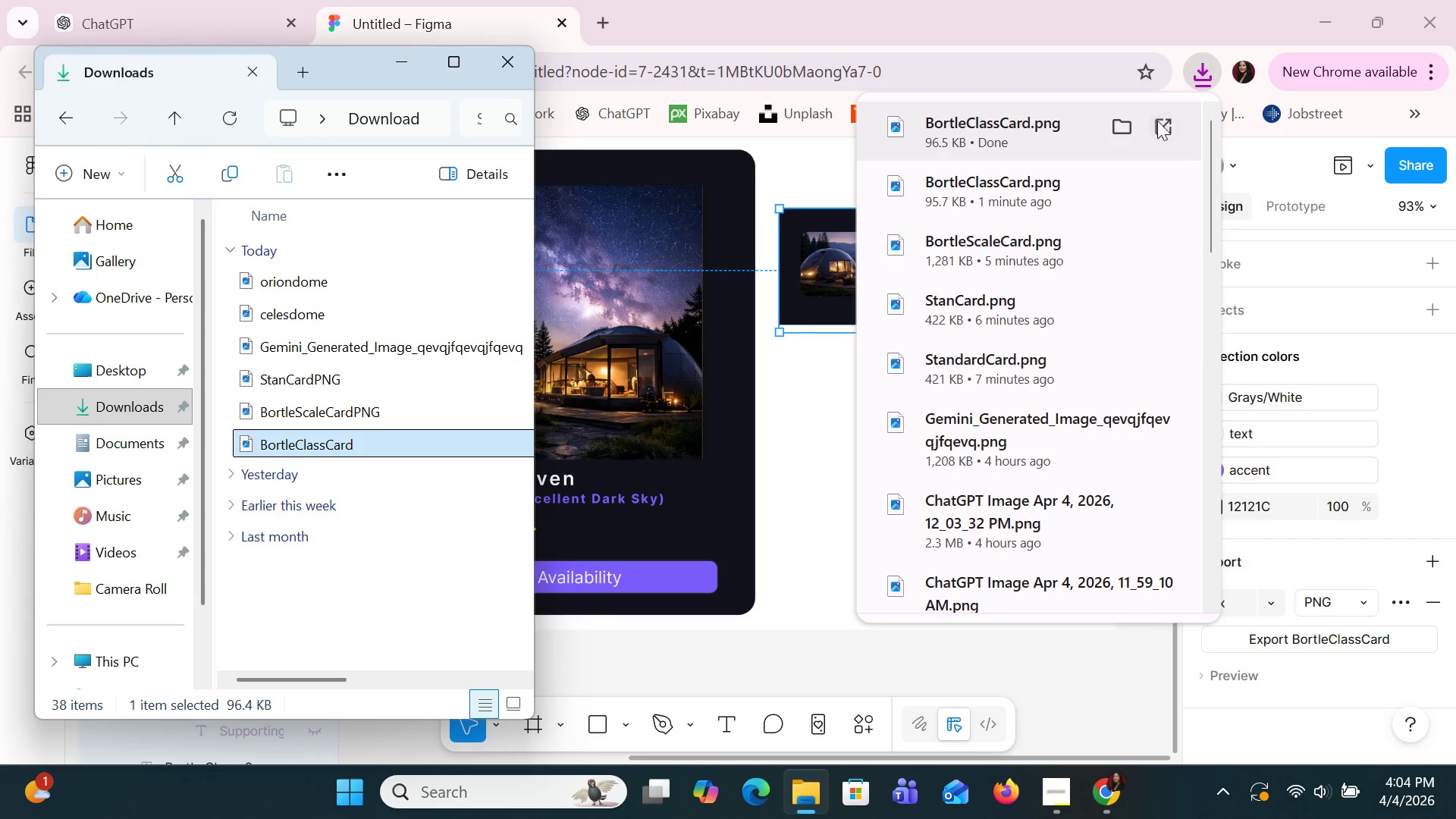 
left_click([1049, 0])
 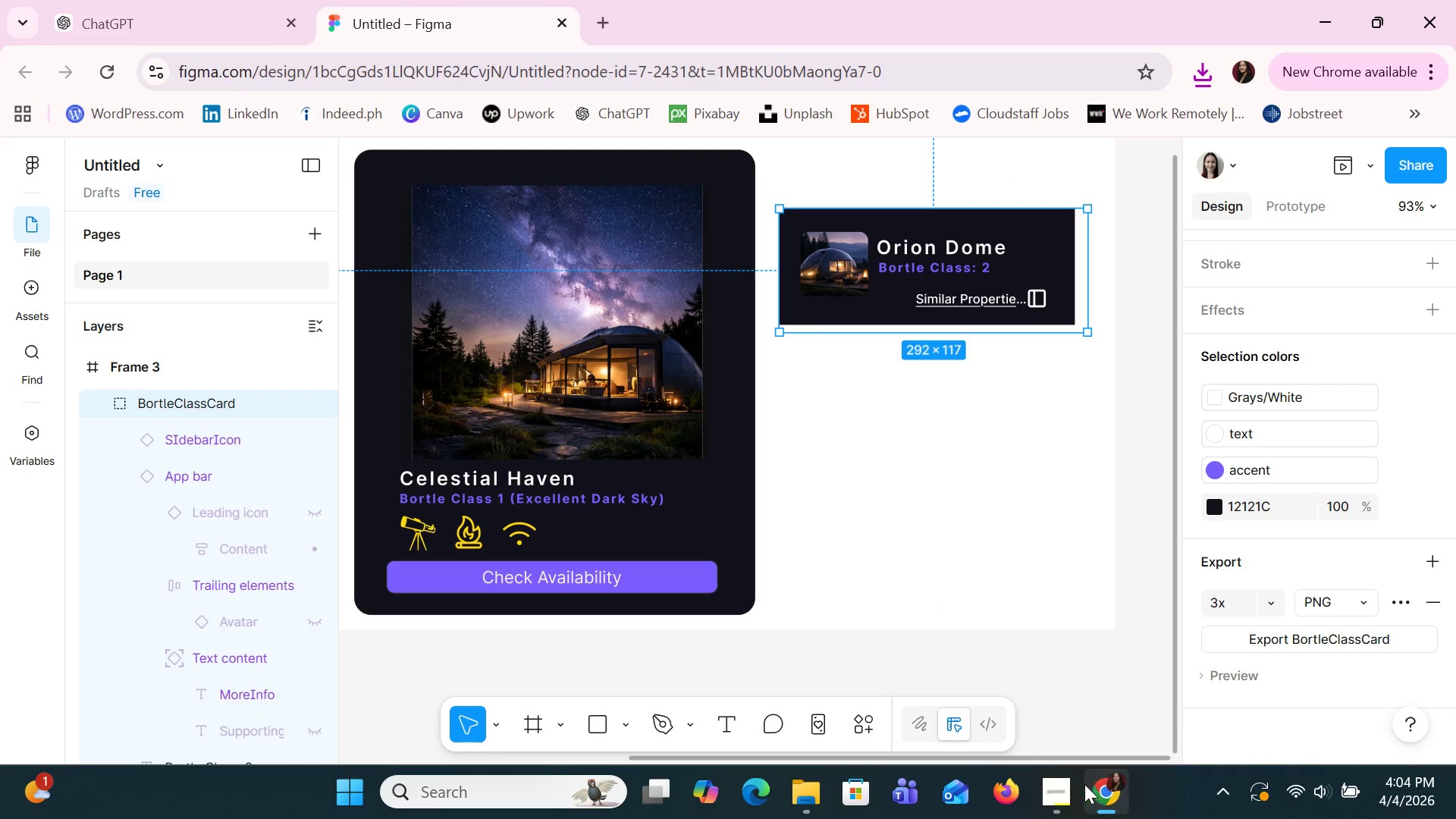 
left_click([1062, 792])